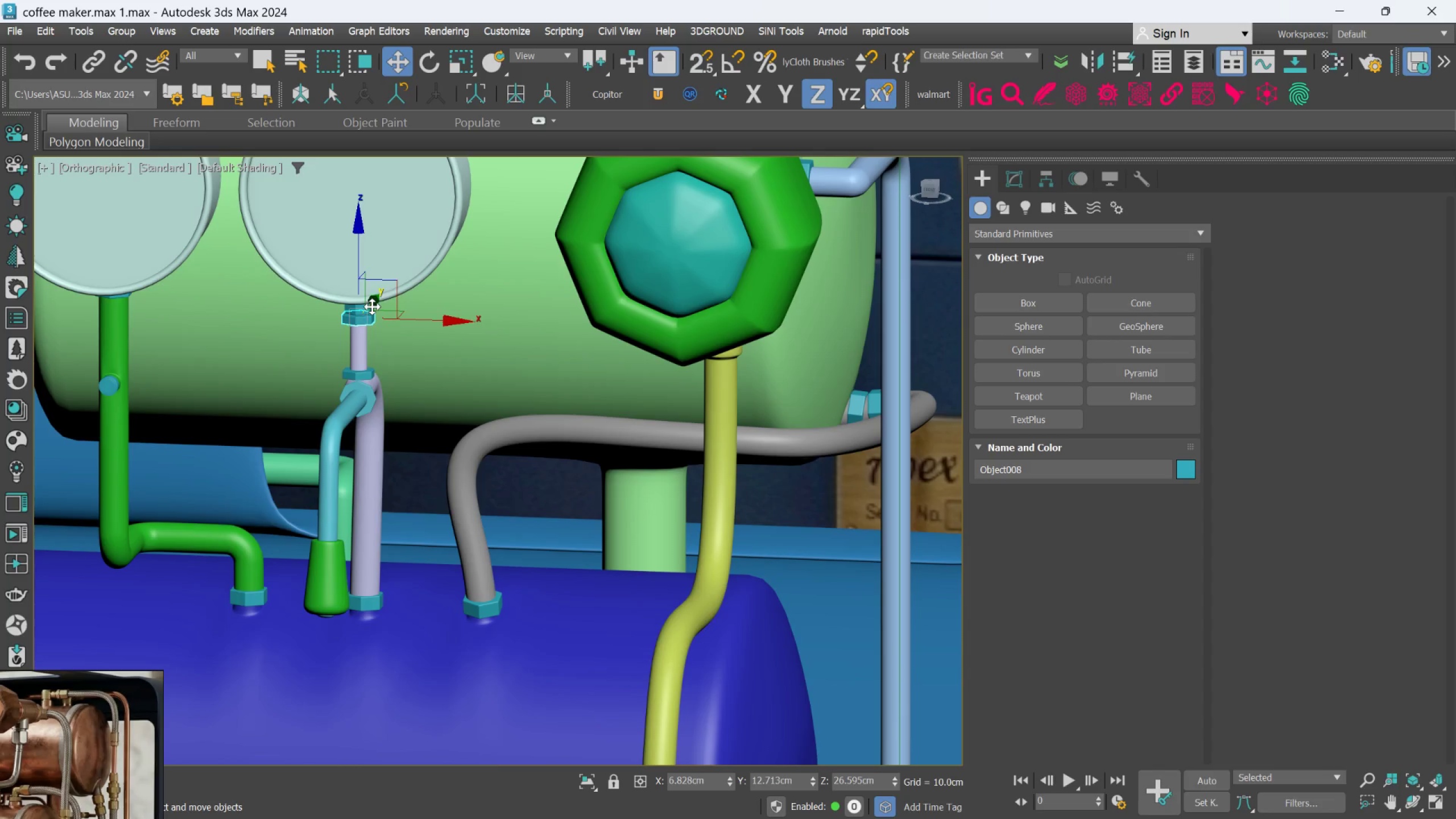 
scroll: coordinate [82, 787], scroll_direction: down, amount: 3.0
 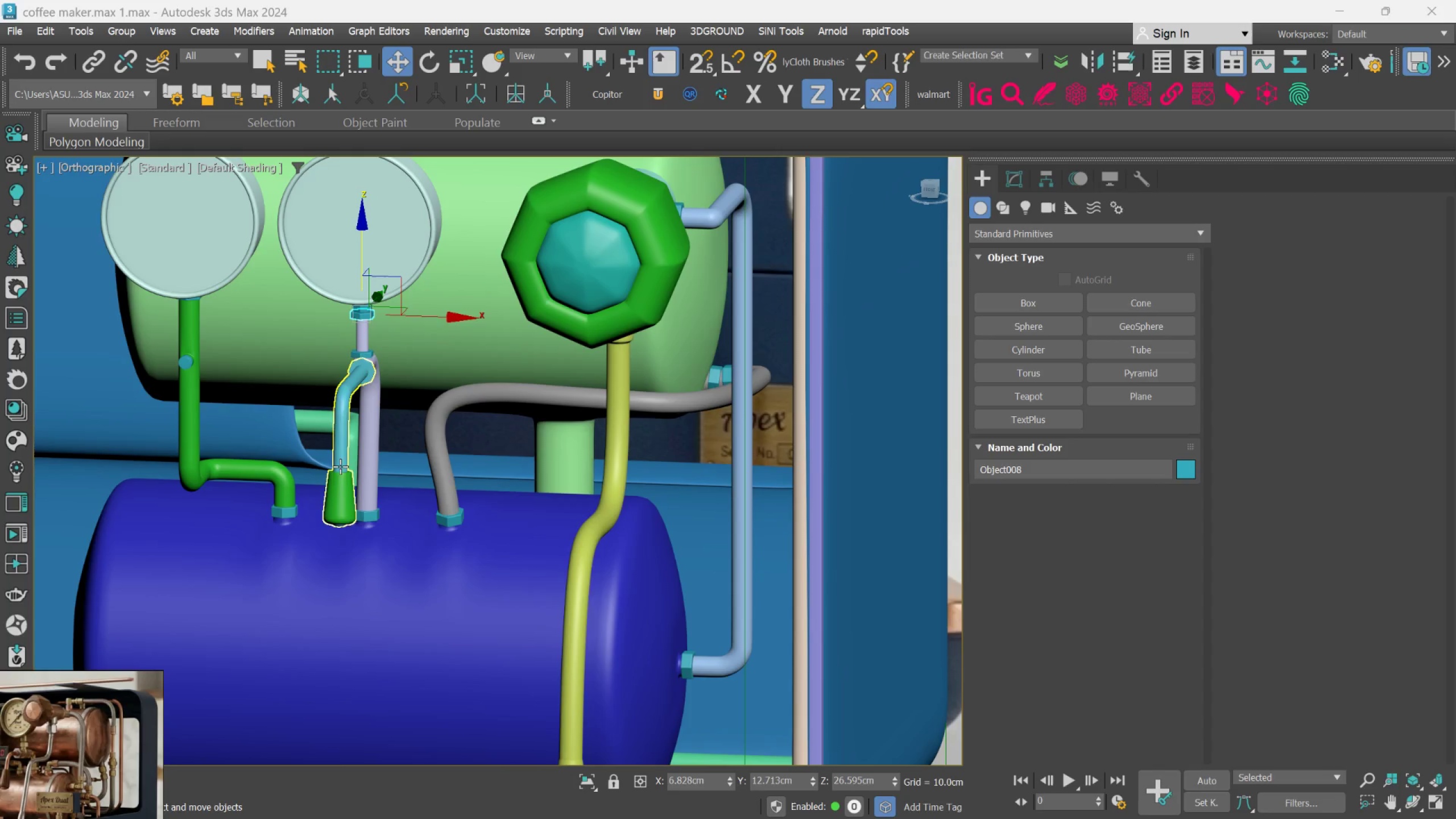 
wait(6.9)
 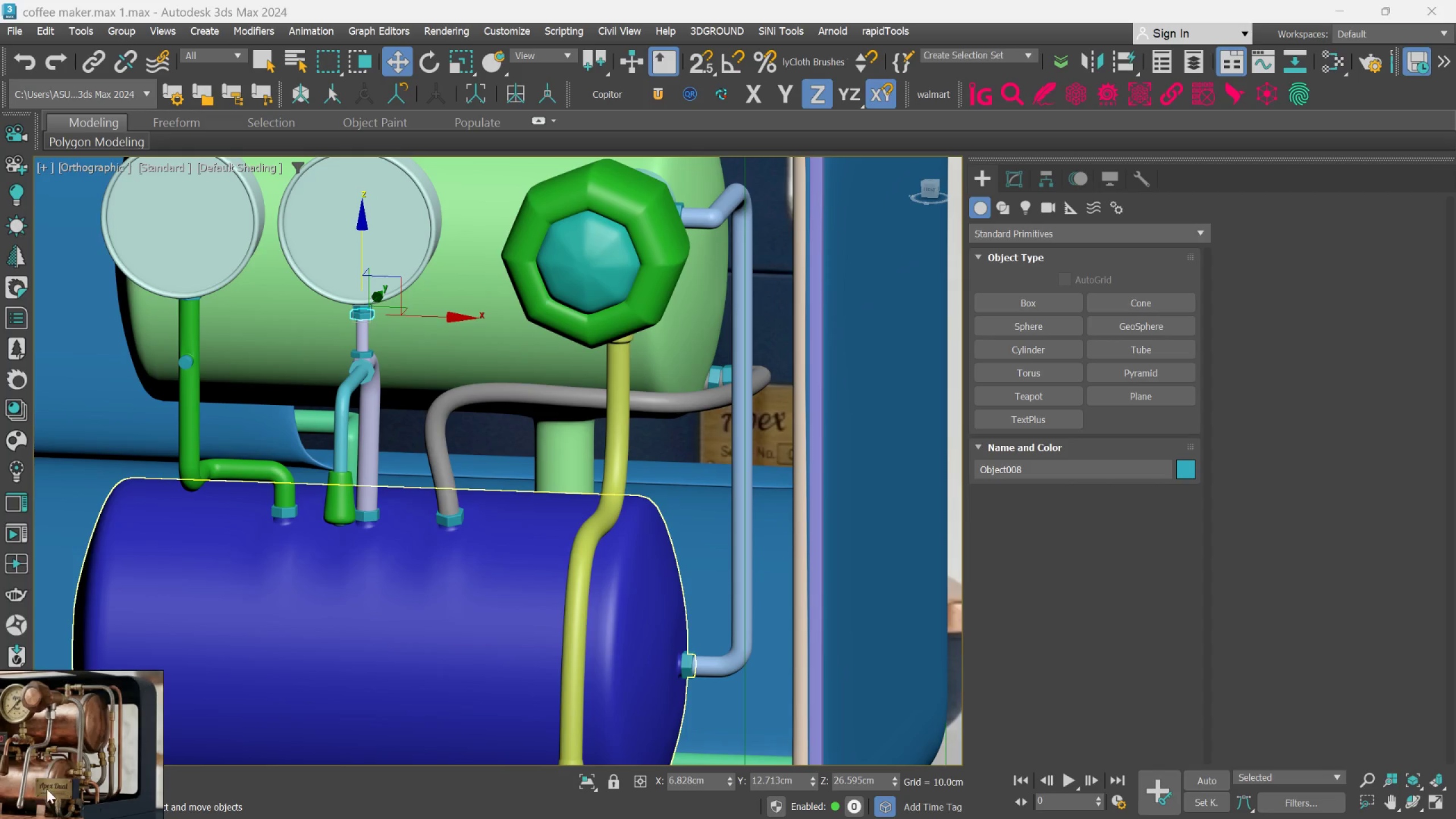 
scroll: coordinate [693, 694], scroll_direction: up, amount: 2.0
 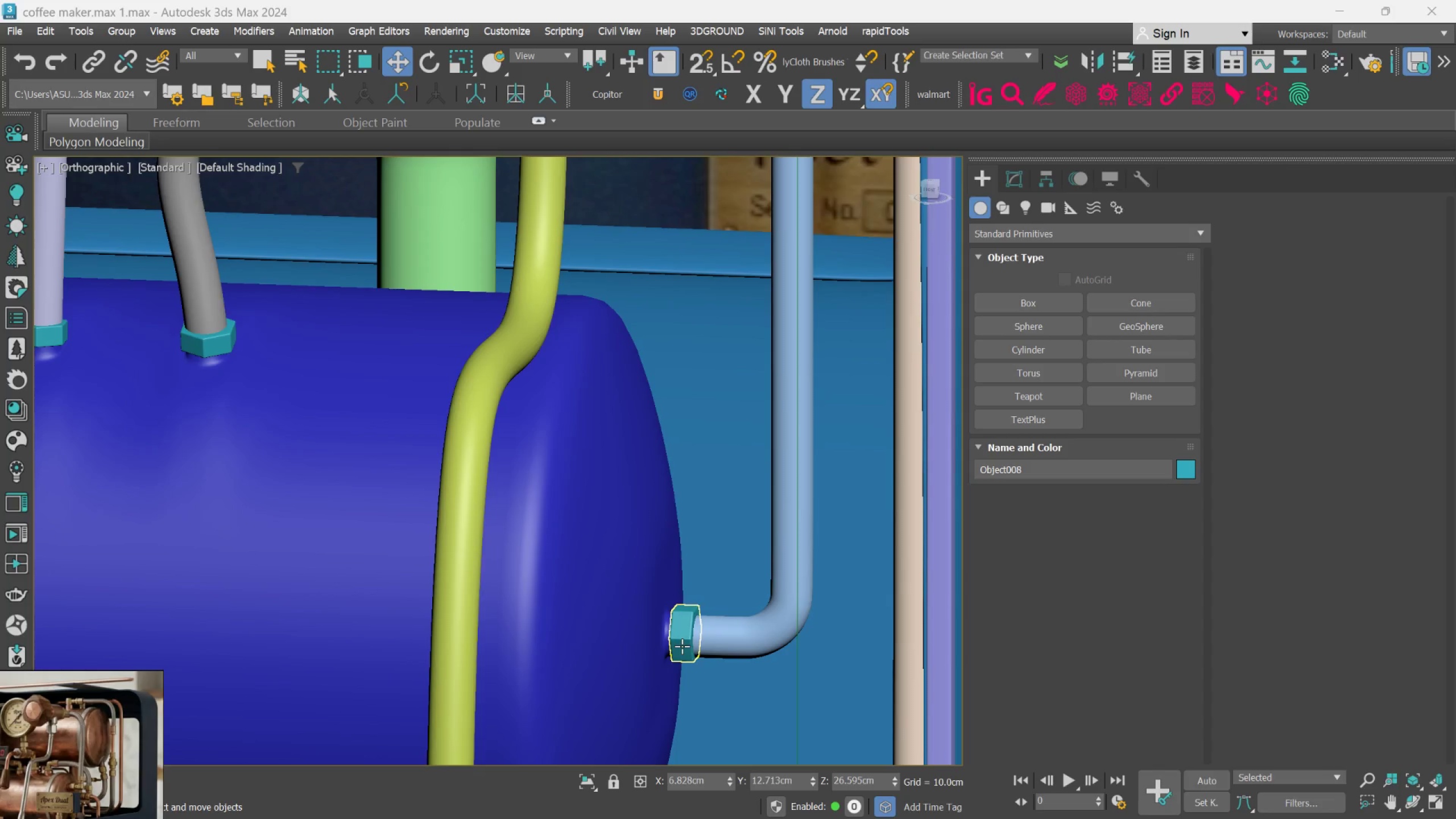 
left_click([682, 646])
 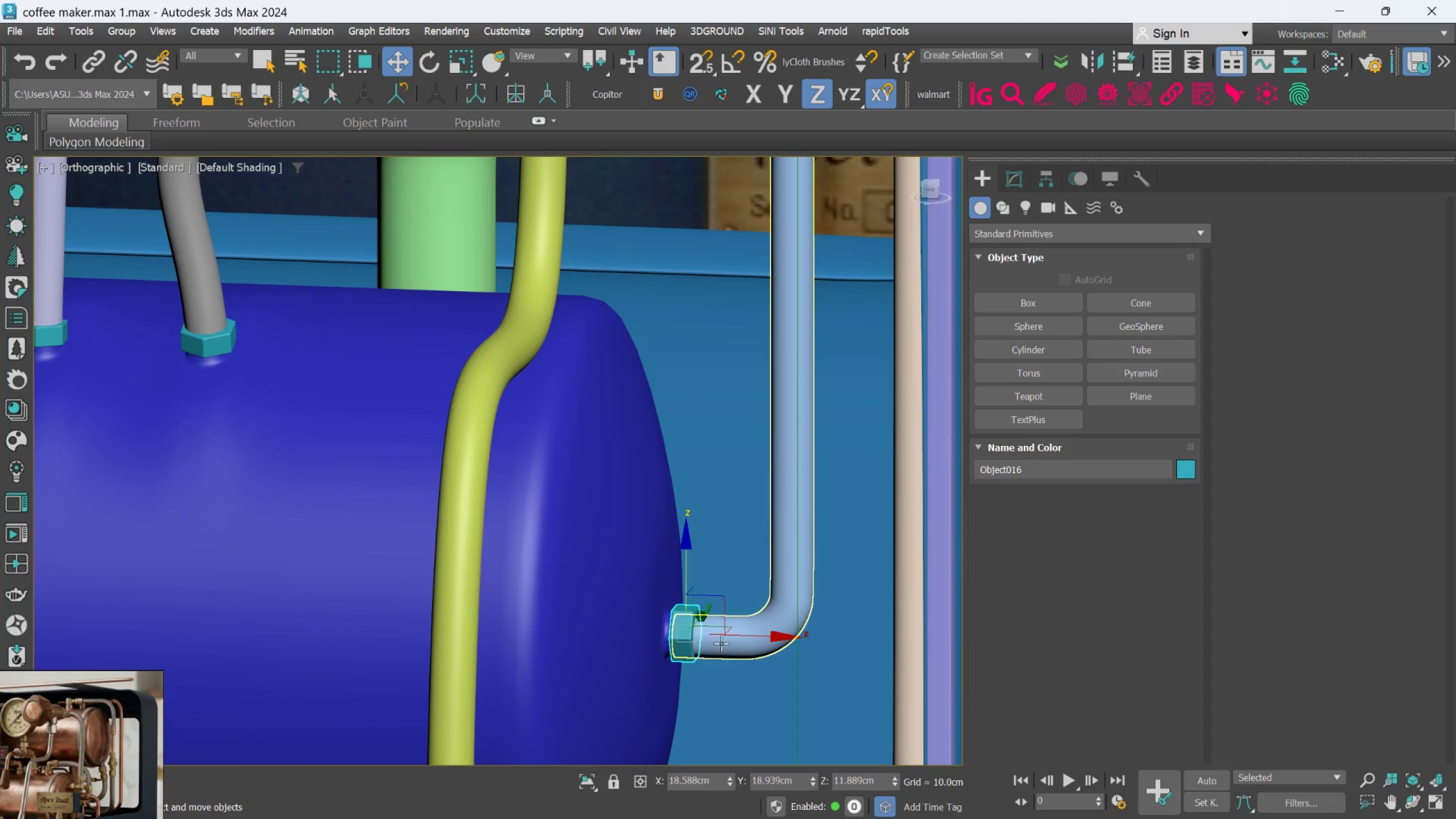 
hold_key(key=ShiftLeft, duration=2.08)
left_click_drag(start_coordinate=[752, 635], to_coordinate=[791, 647])
 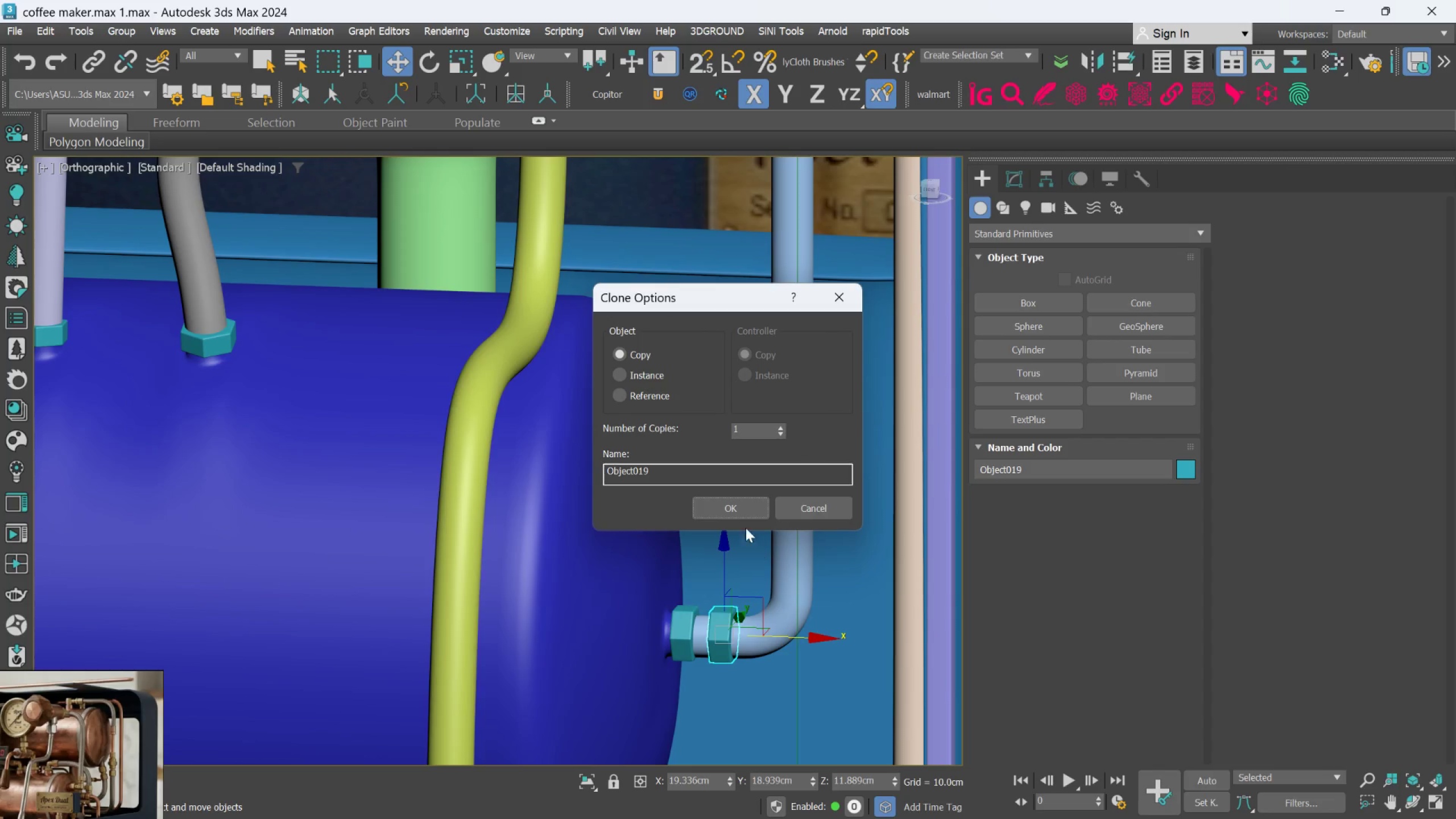 
left_click([737, 506])
 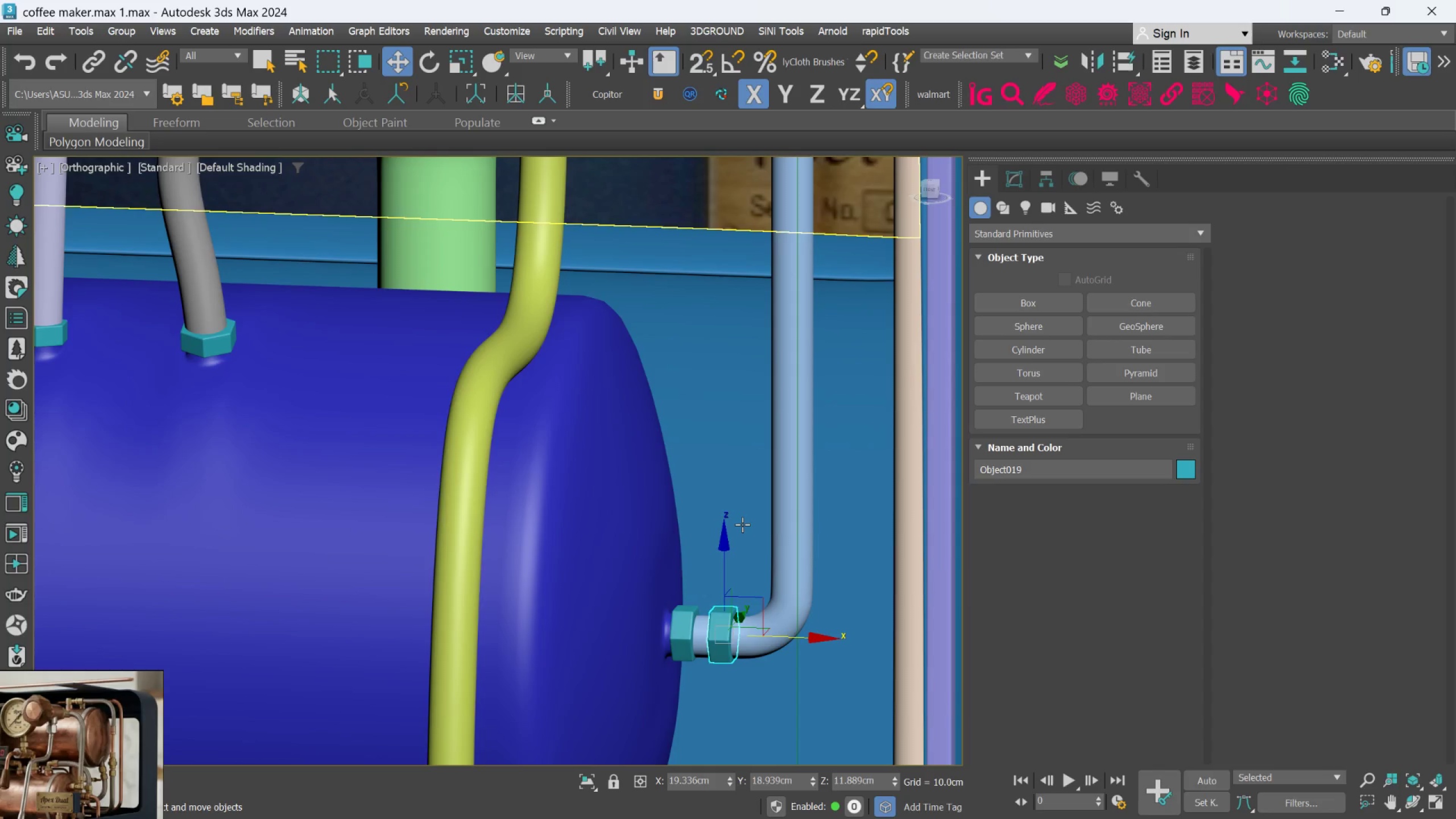 
key(R)
 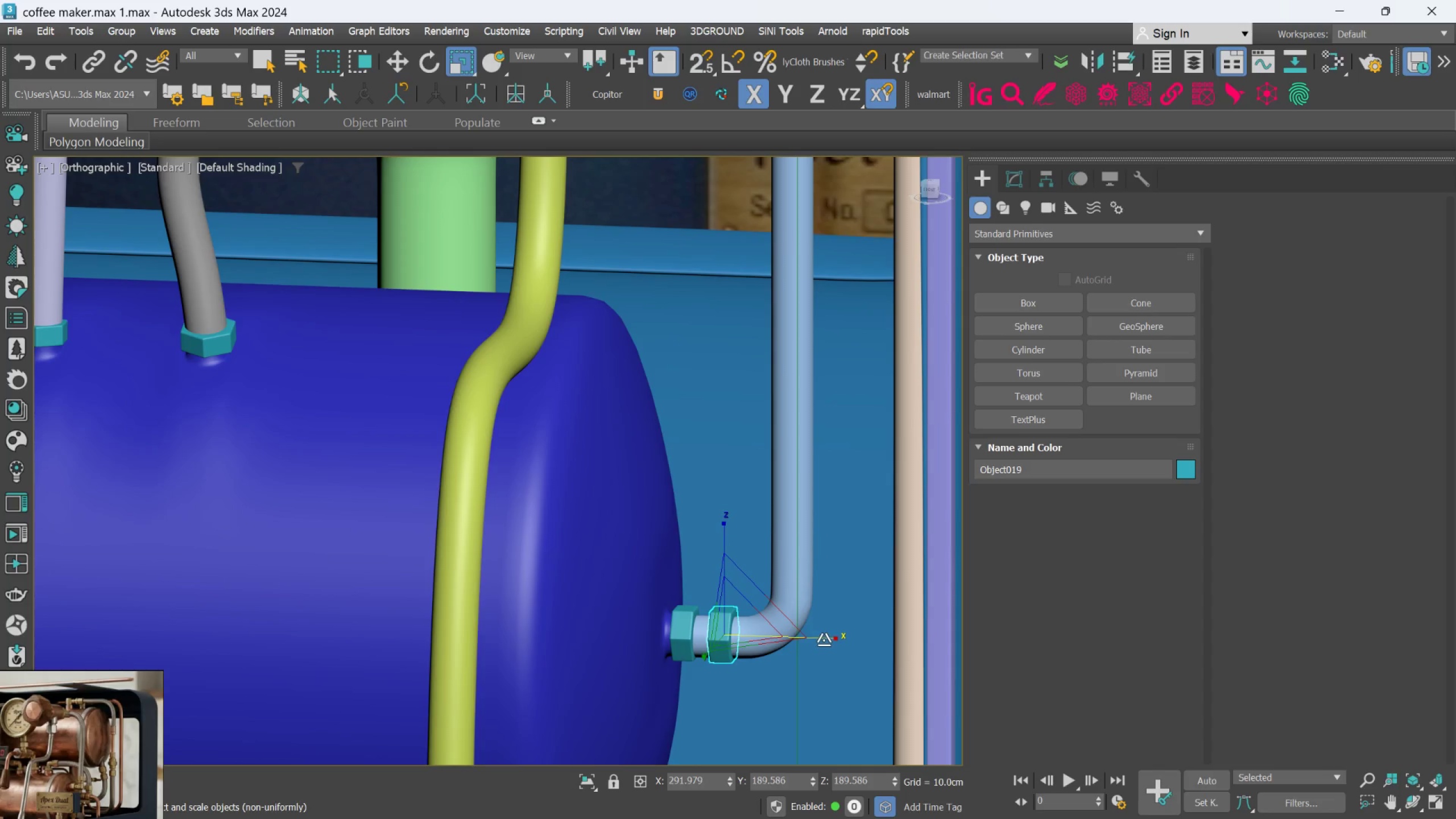 
left_click_drag(start_coordinate=[824, 640], to_coordinate=[855, 637])
 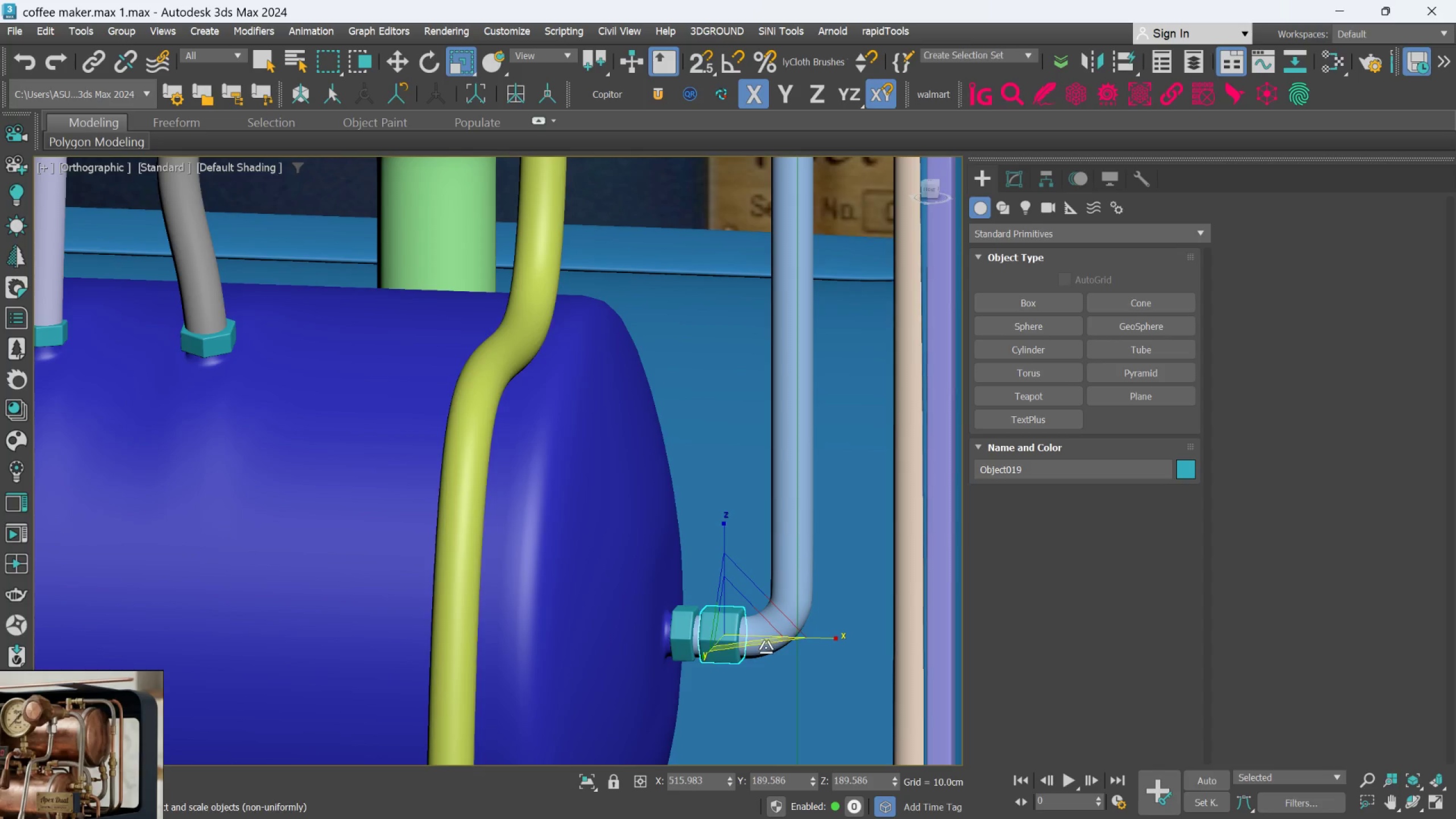 
scroll: coordinate [774, 526], scroll_direction: down, amount: 3.0
 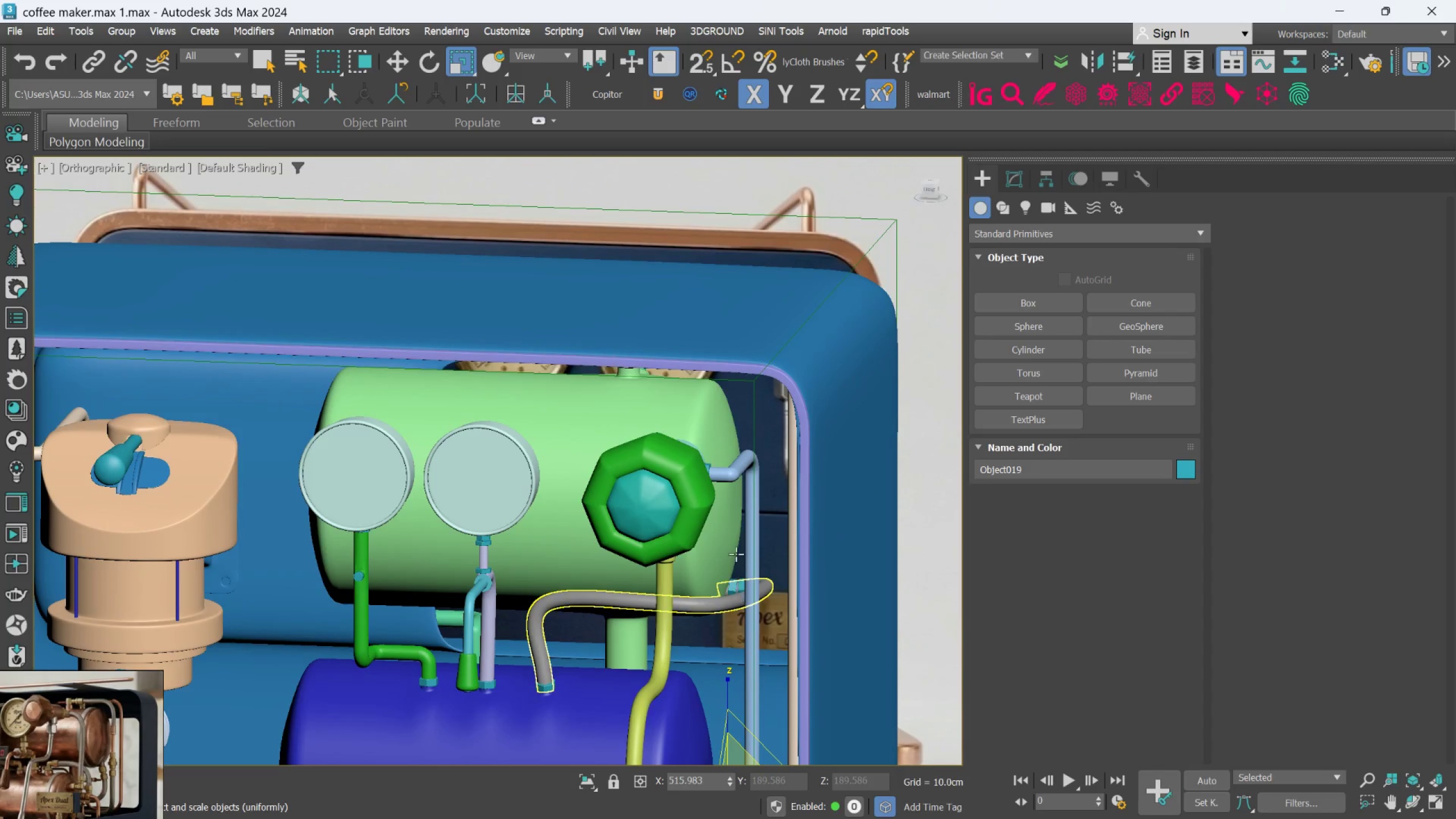 
scroll: coordinate [699, 456], scroll_direction: up, amount: 3.0
 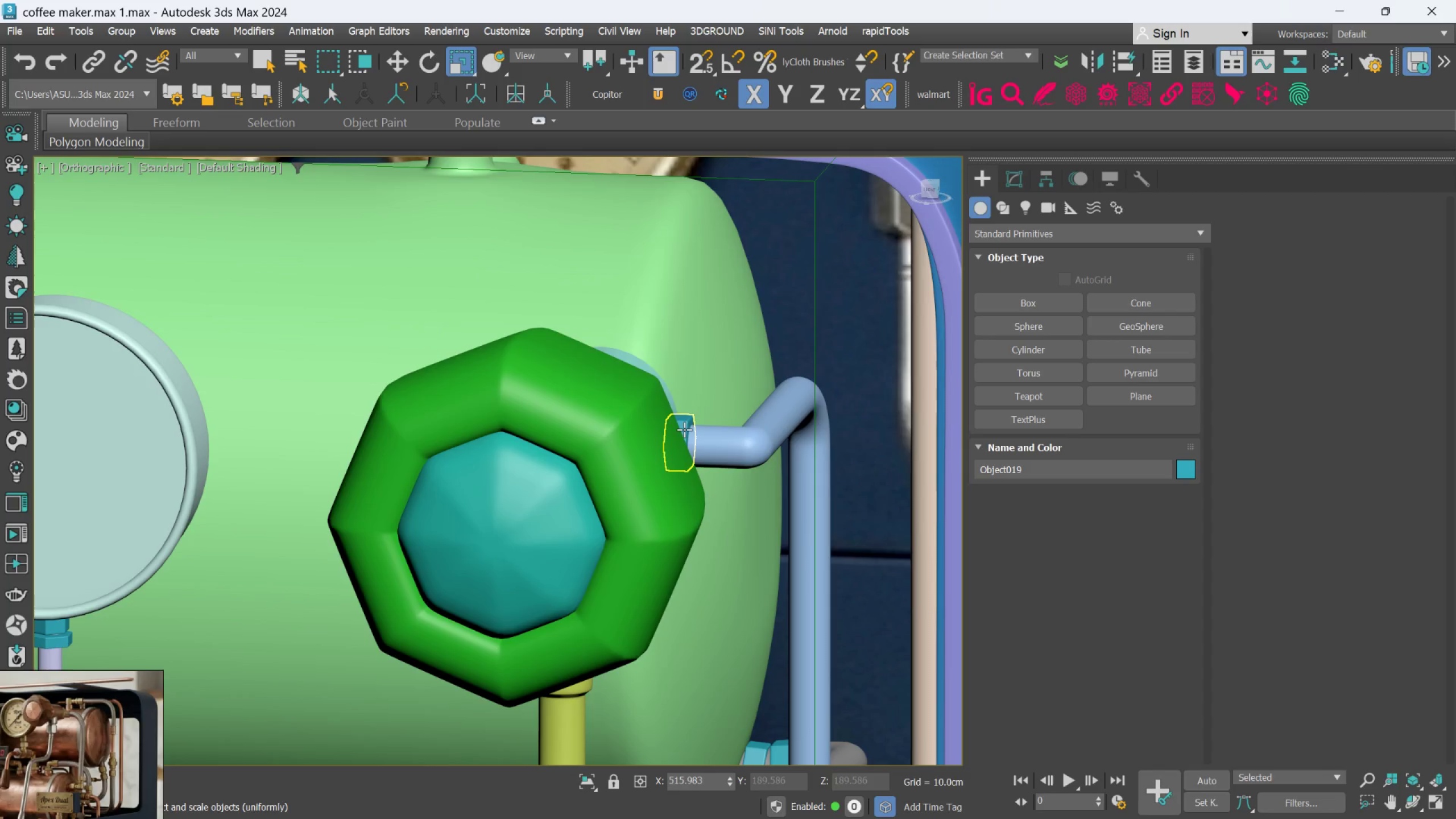 
left_click([684, 429])
 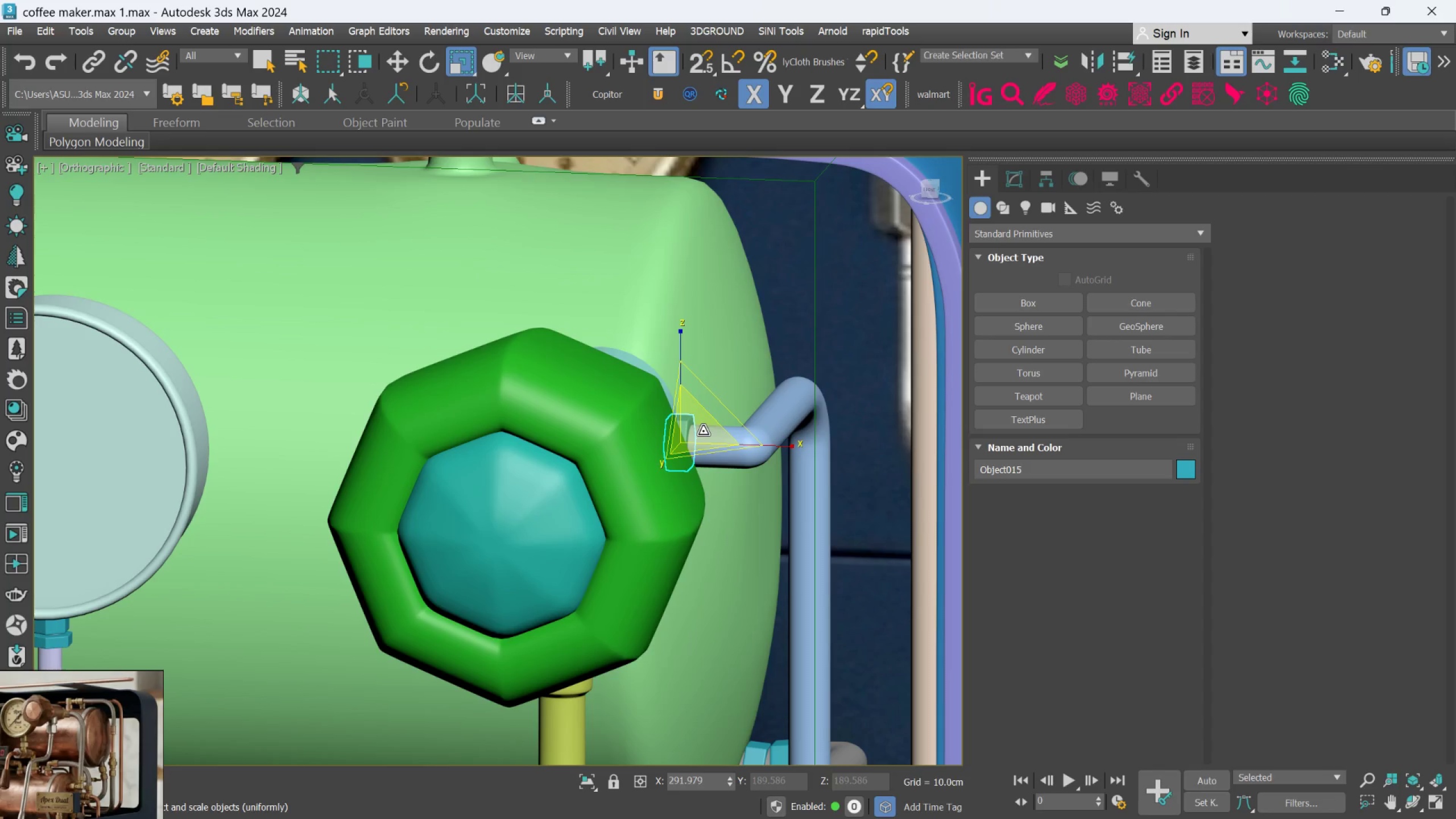 
key(W)
 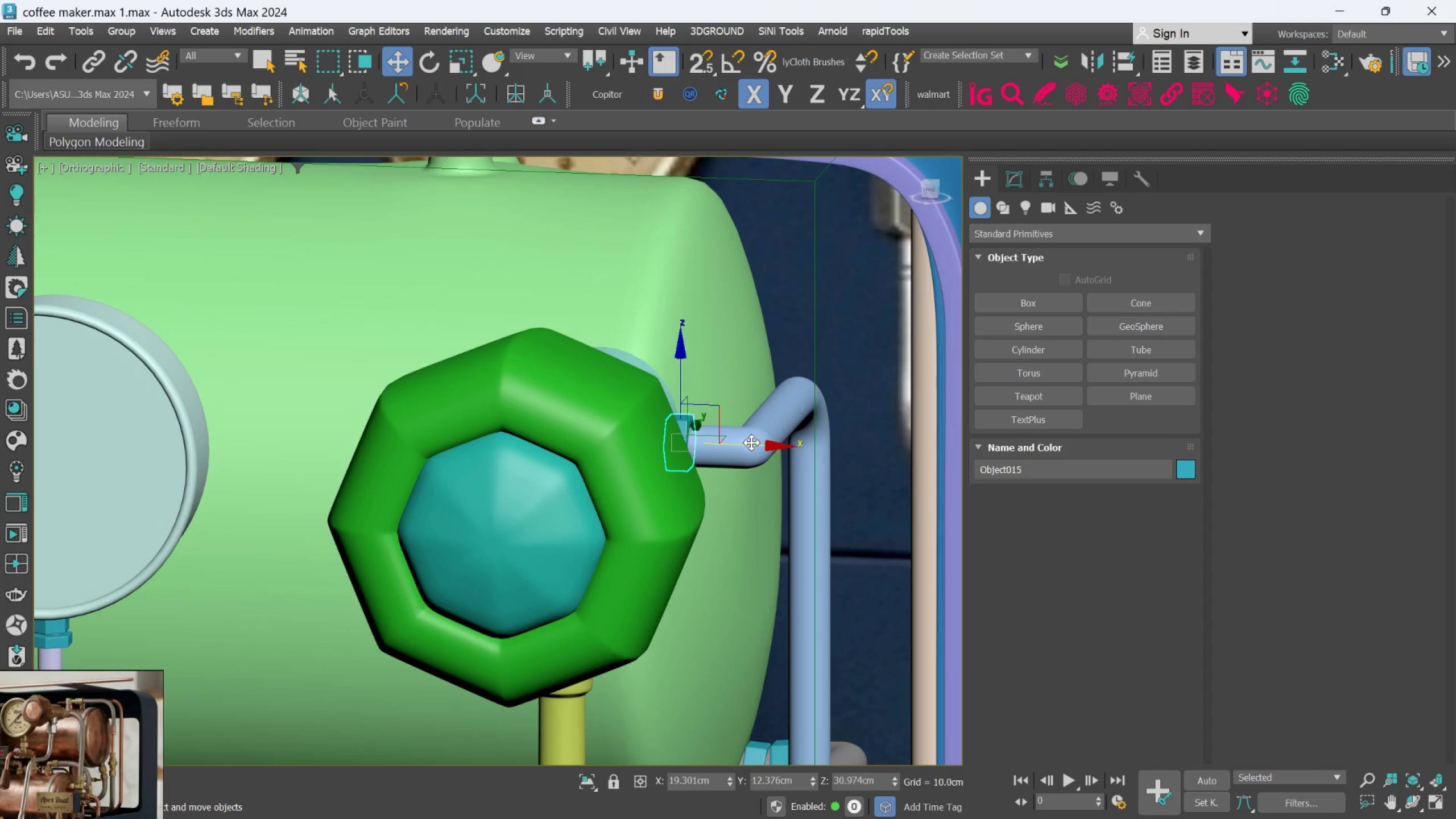 
hold_key(key=ShiftLeft, duration=2.12)
left_click_drag(start_coordinate=[743, 446], to_coordinate=[776, 453])
 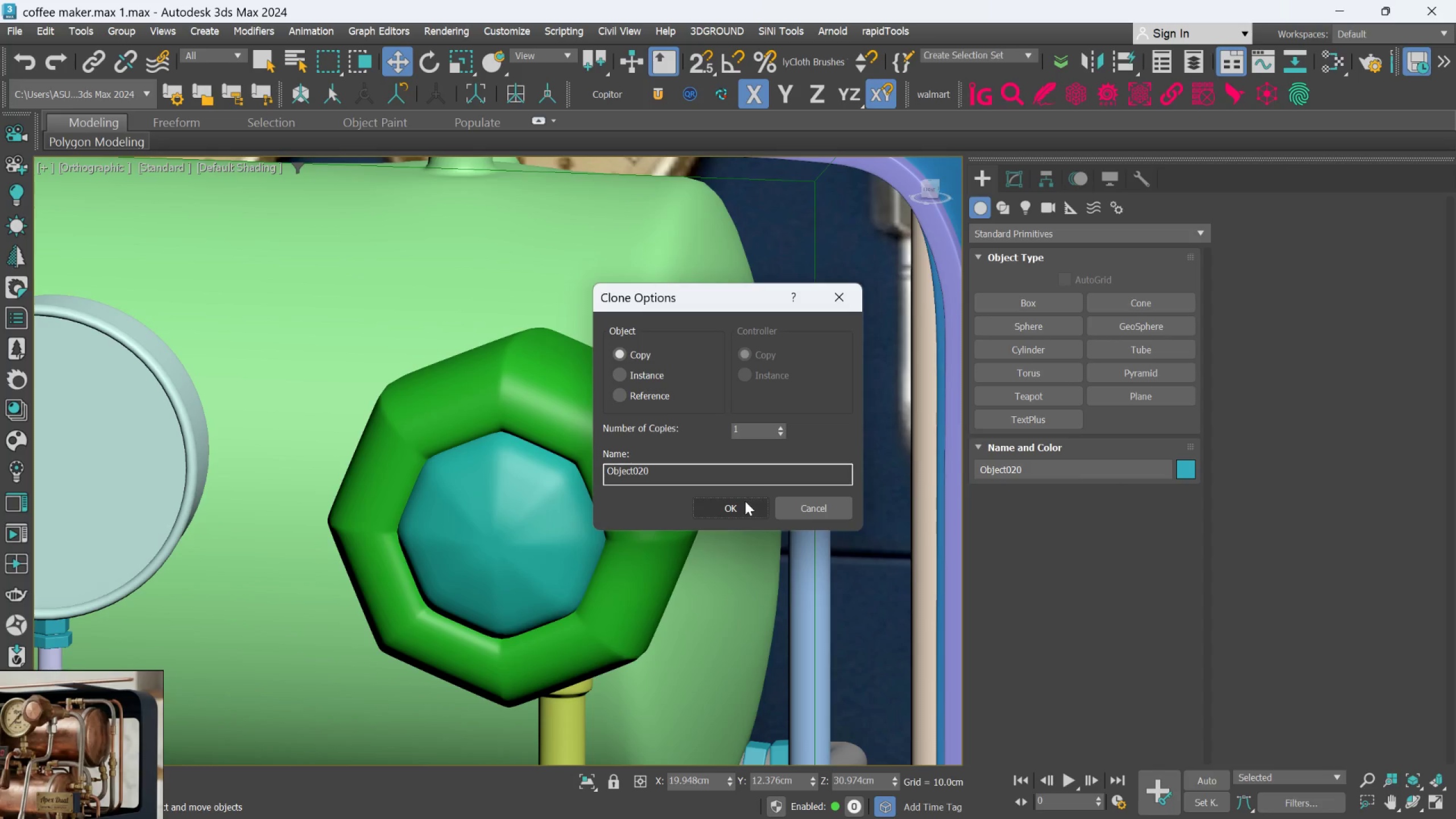 
left_click([742, 507])
 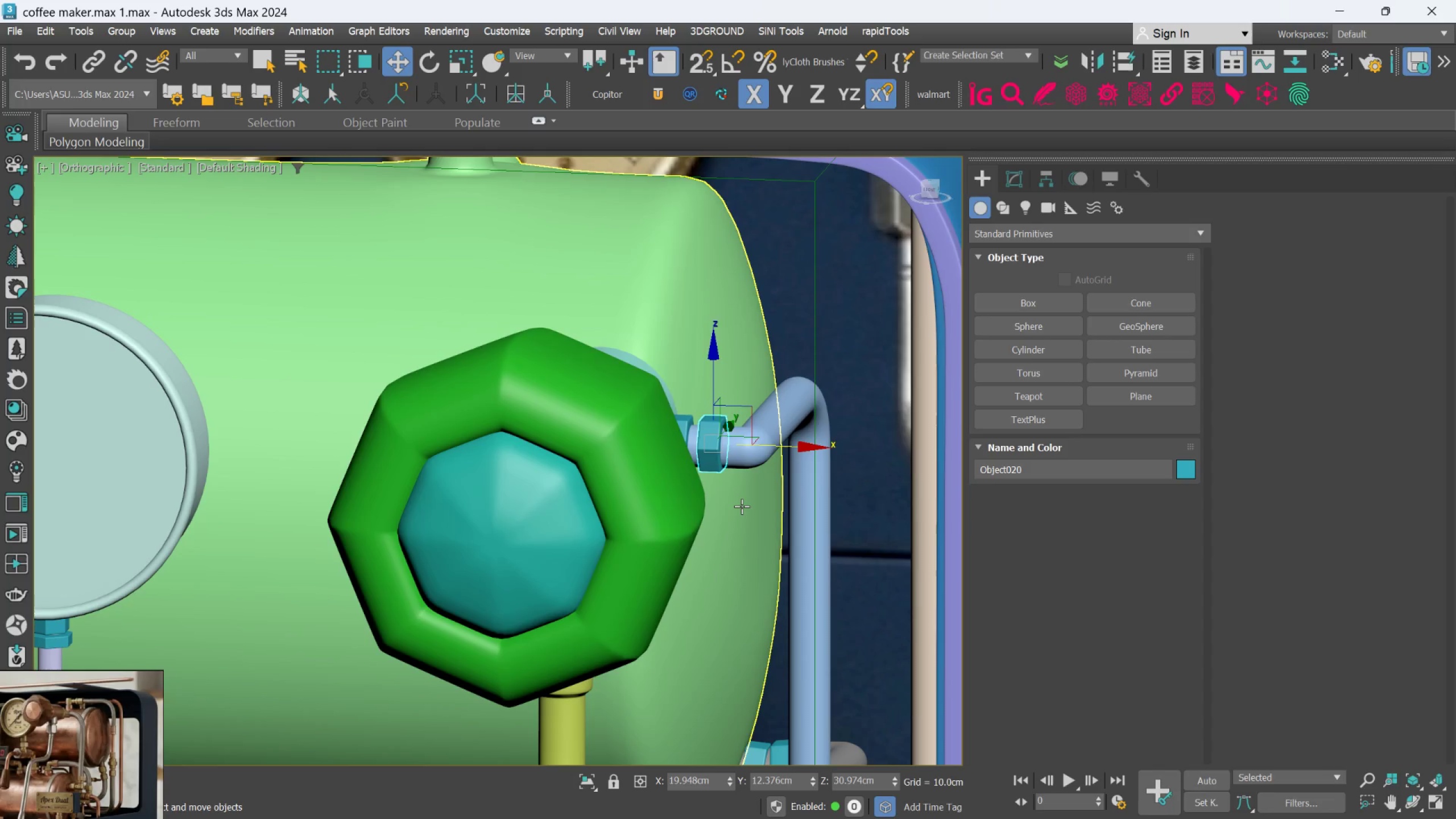 
key(R)
 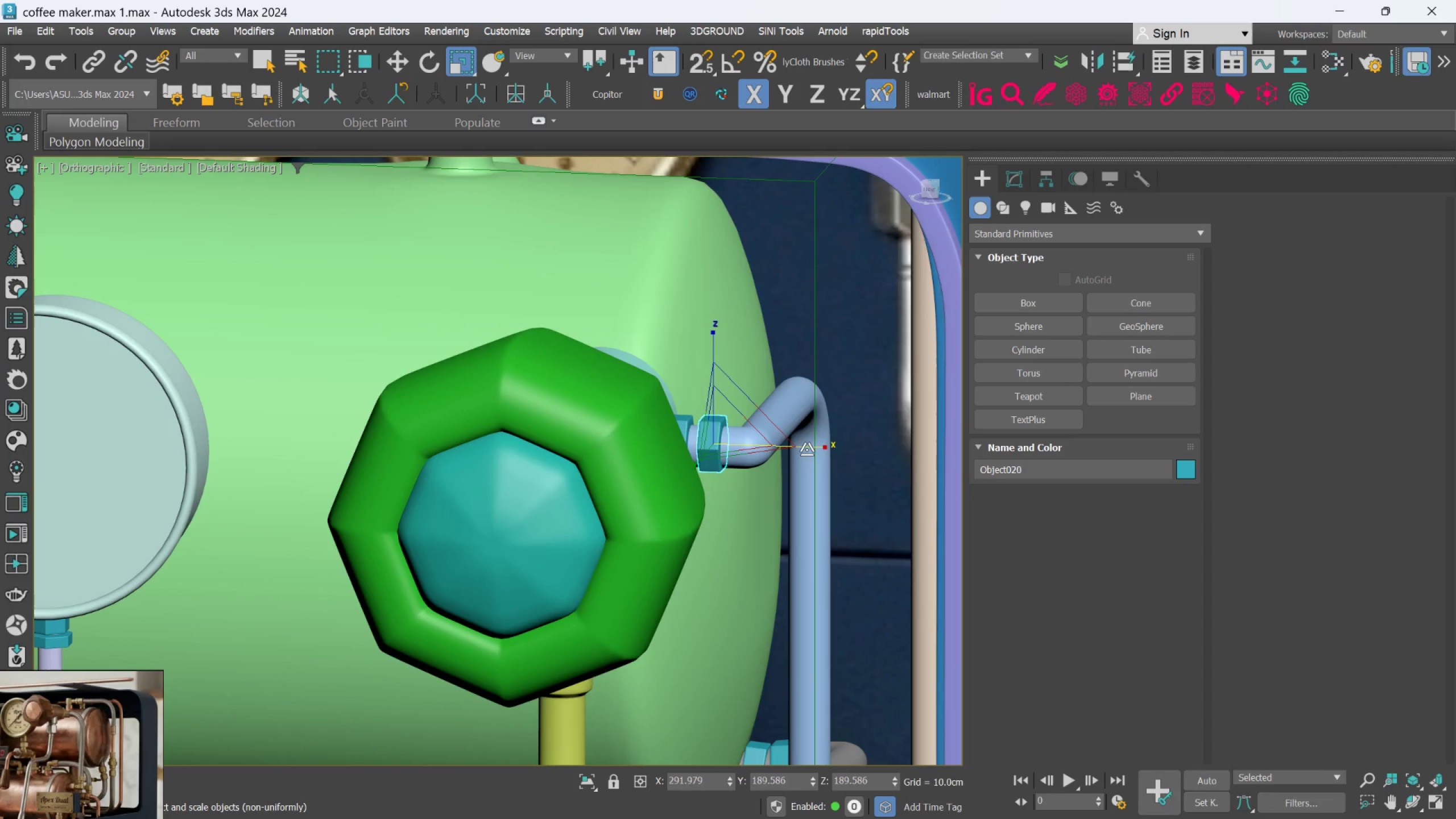 
left_click_drag(start_coordinate=[805, 448], to_coordinate=[832, 459])
 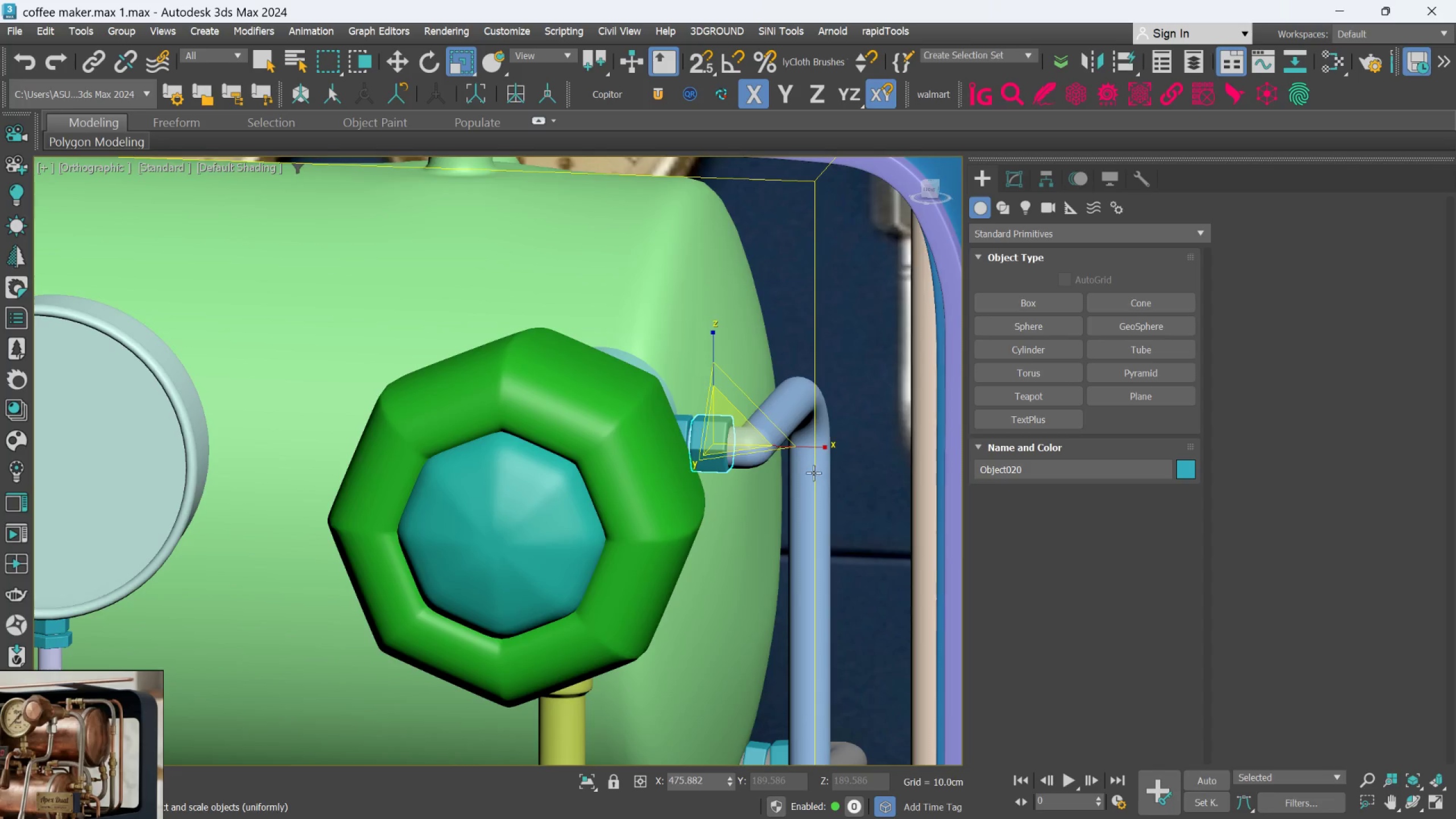 
scroll: coordinate [813, 475], scroll_direction: down, amount: 4.0
 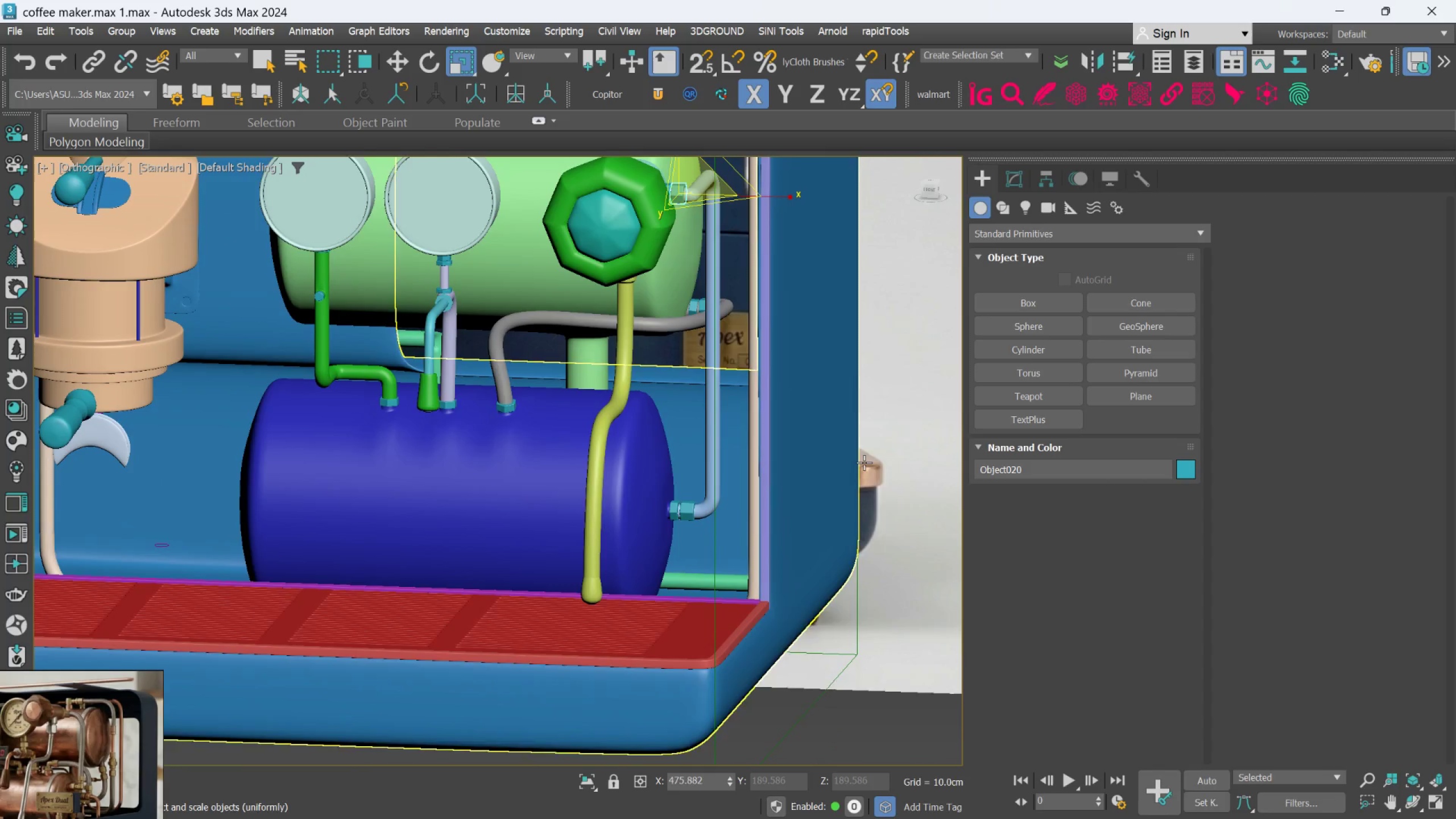 
left_click([908, 592])
 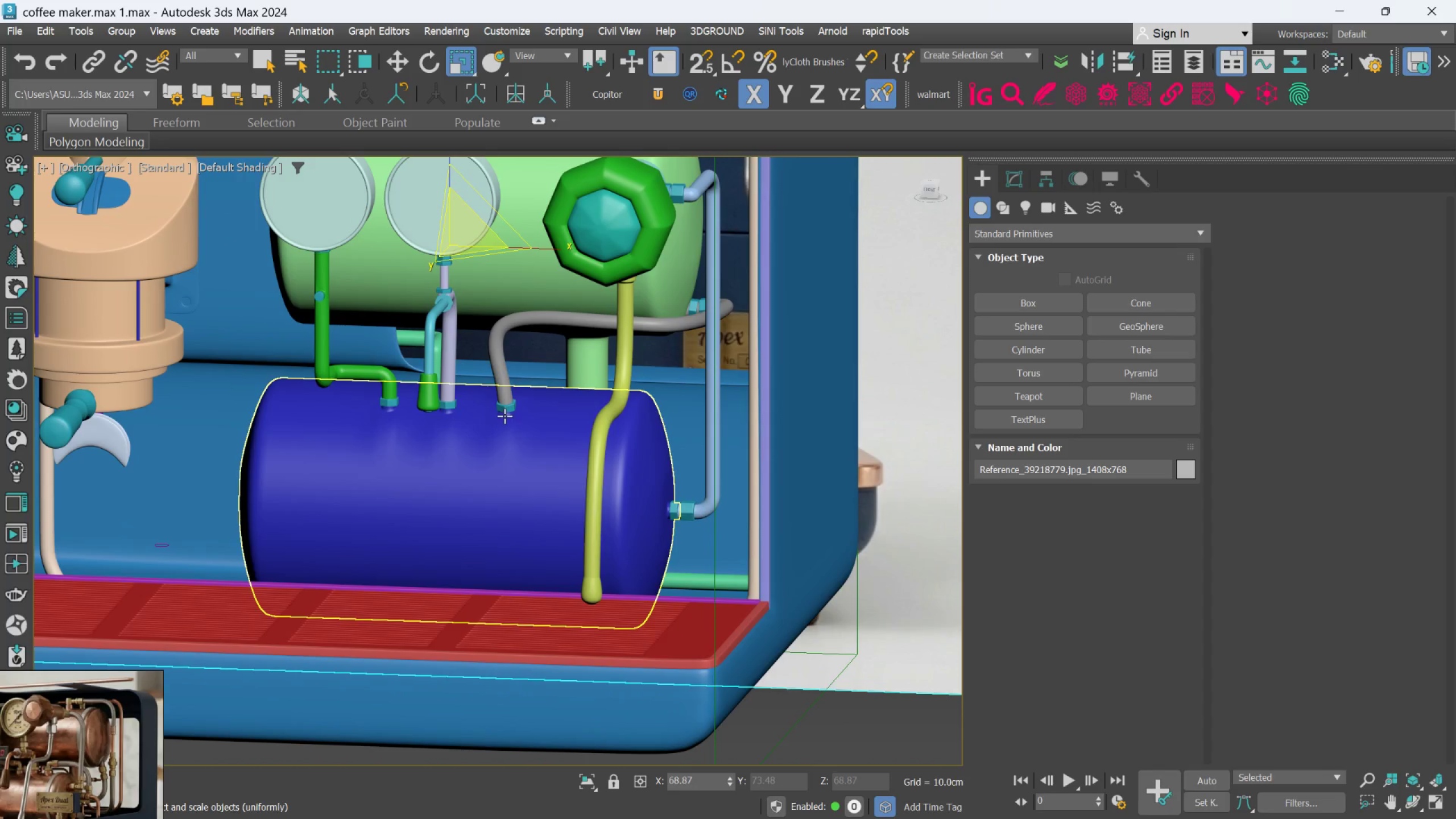 
scroll: coordinate [506, 410], scroll_direction: down, amount: 2.0
 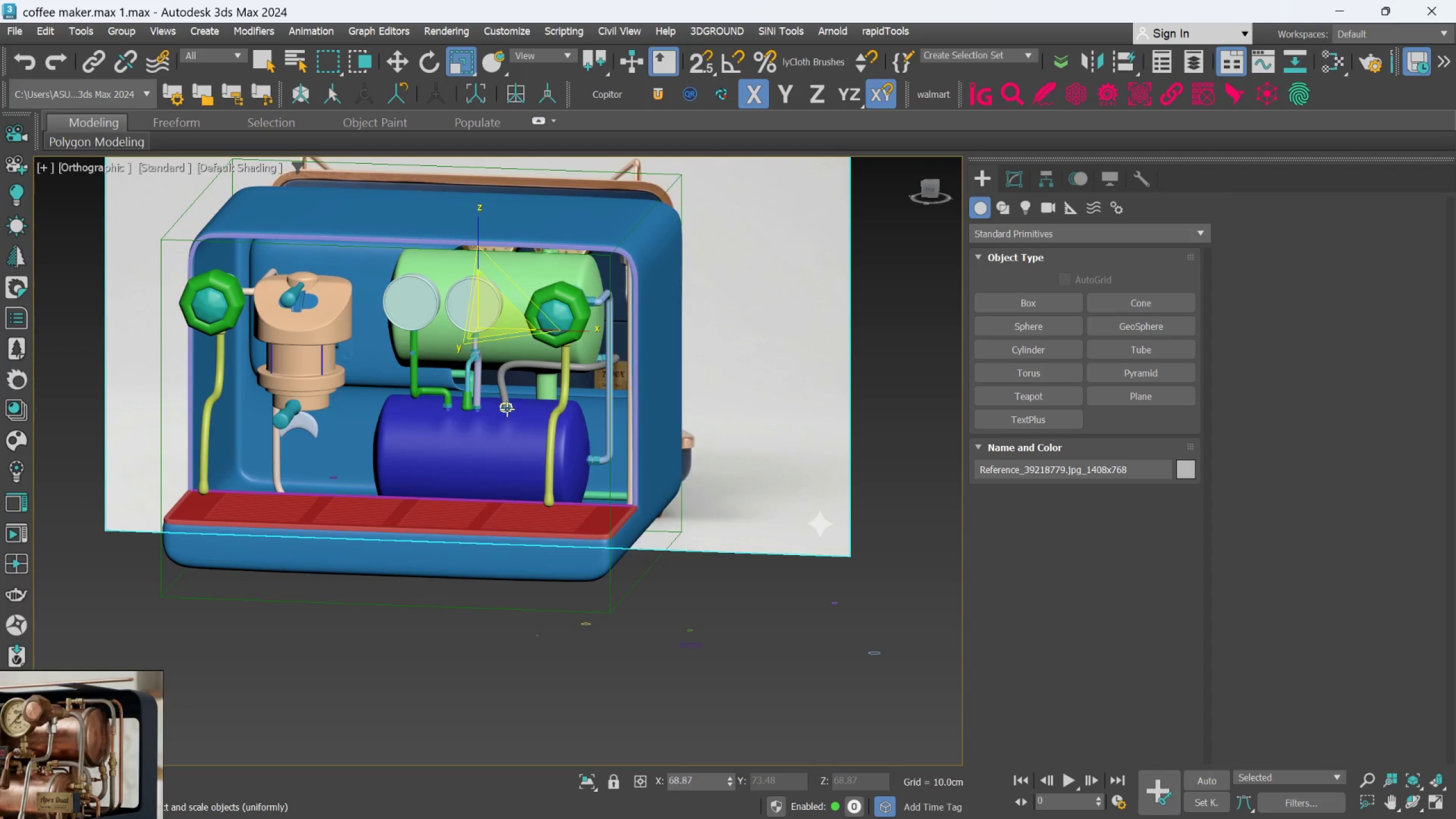 
scroll: coordinate [508, 404], scroll_direction: up, amount: 2.0
 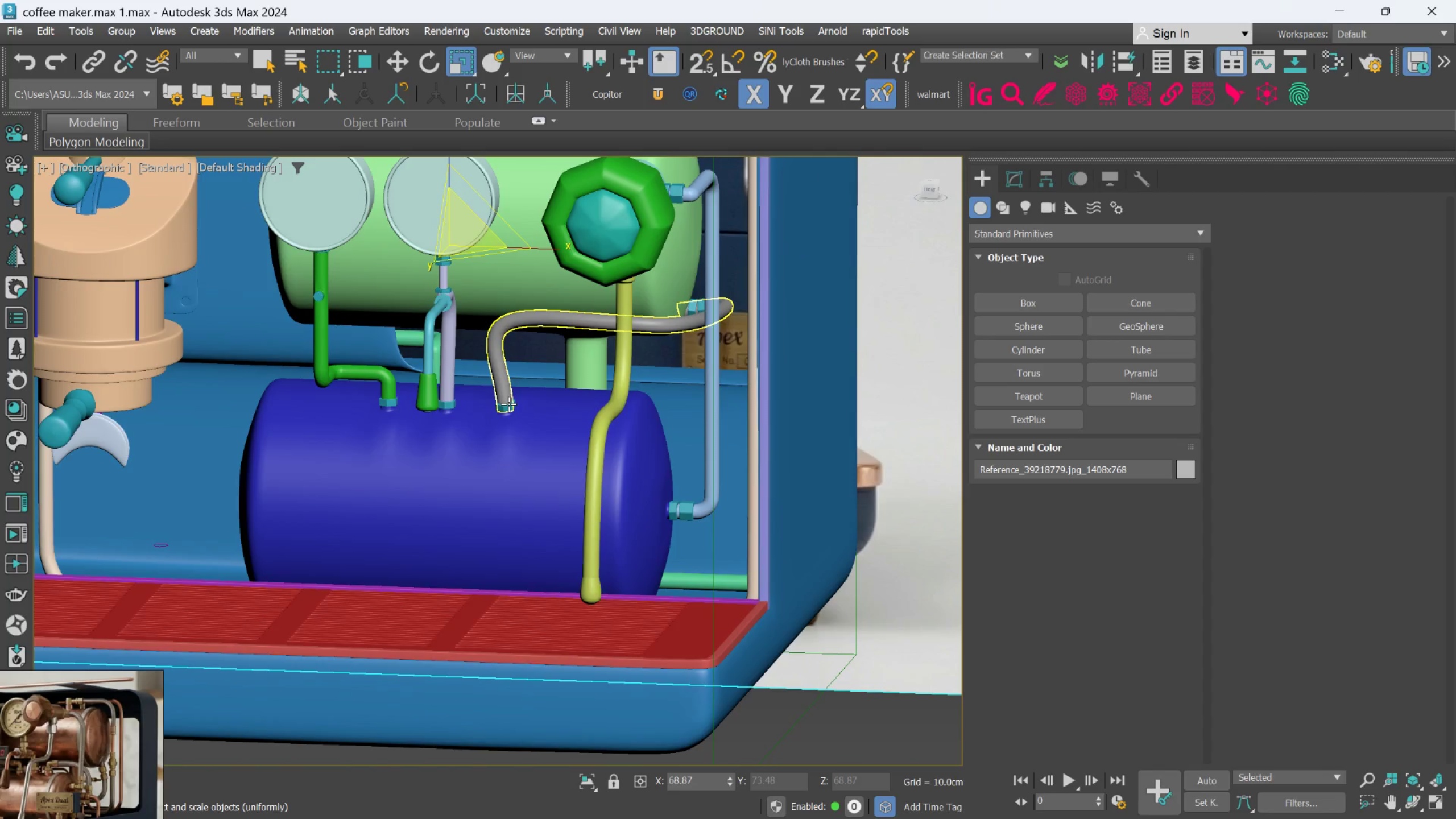 
scroll: coordinate [508, 404], scroll_direction: down, amount: 2.0
 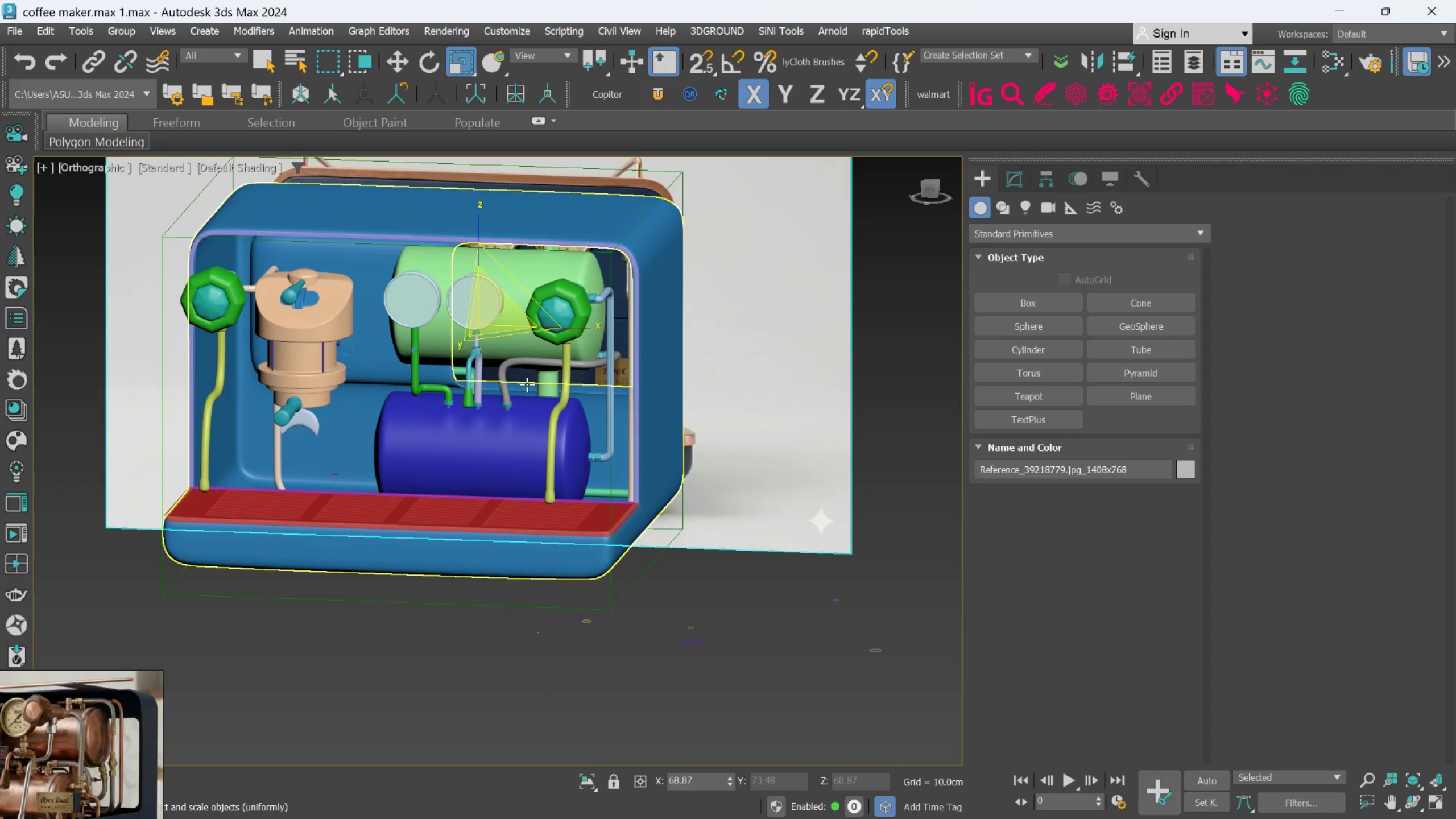 
wait(5.01)
 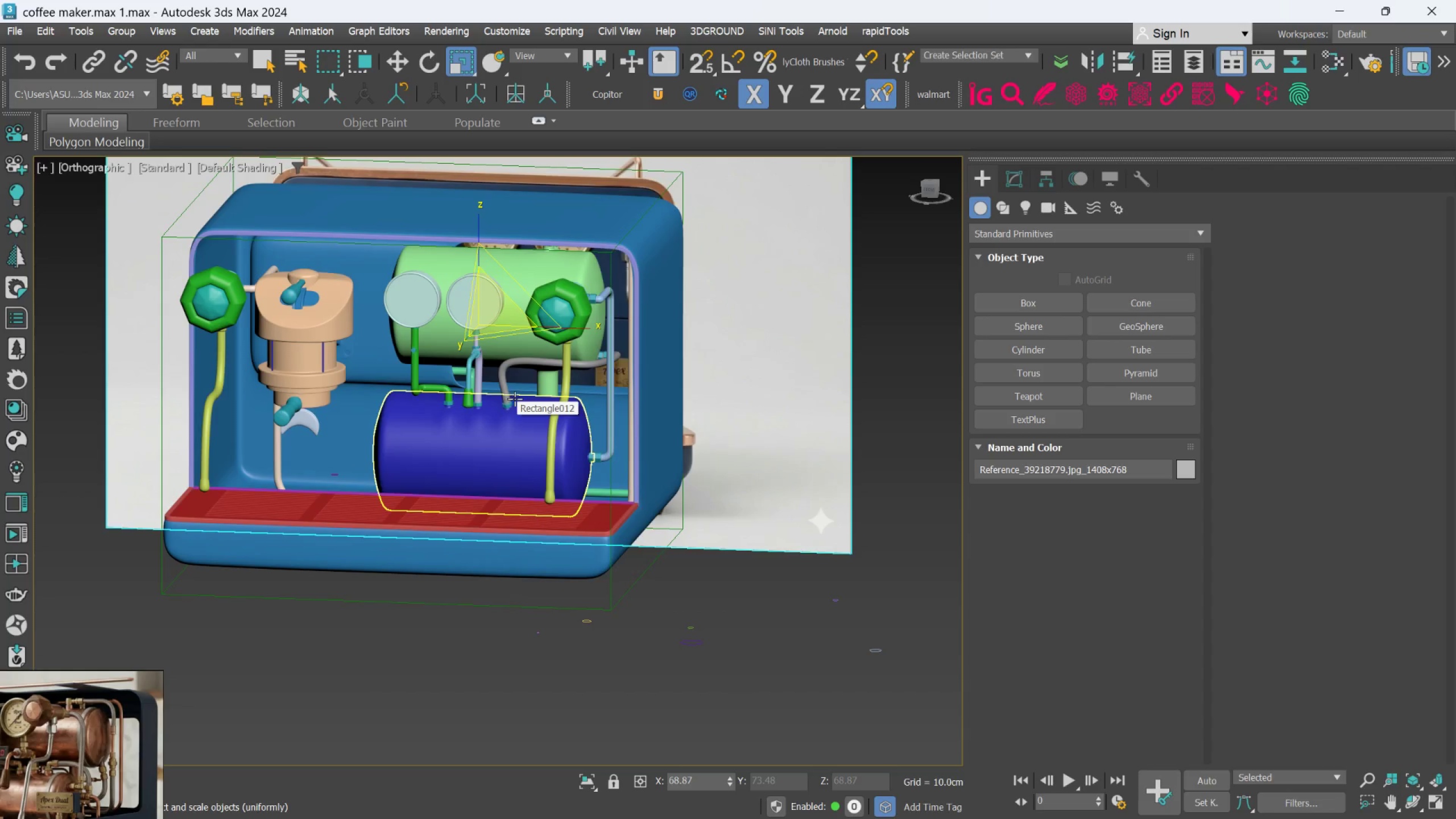 
scroll: coordinate [311, 384], scroll_direction: up, amount: 2.0
 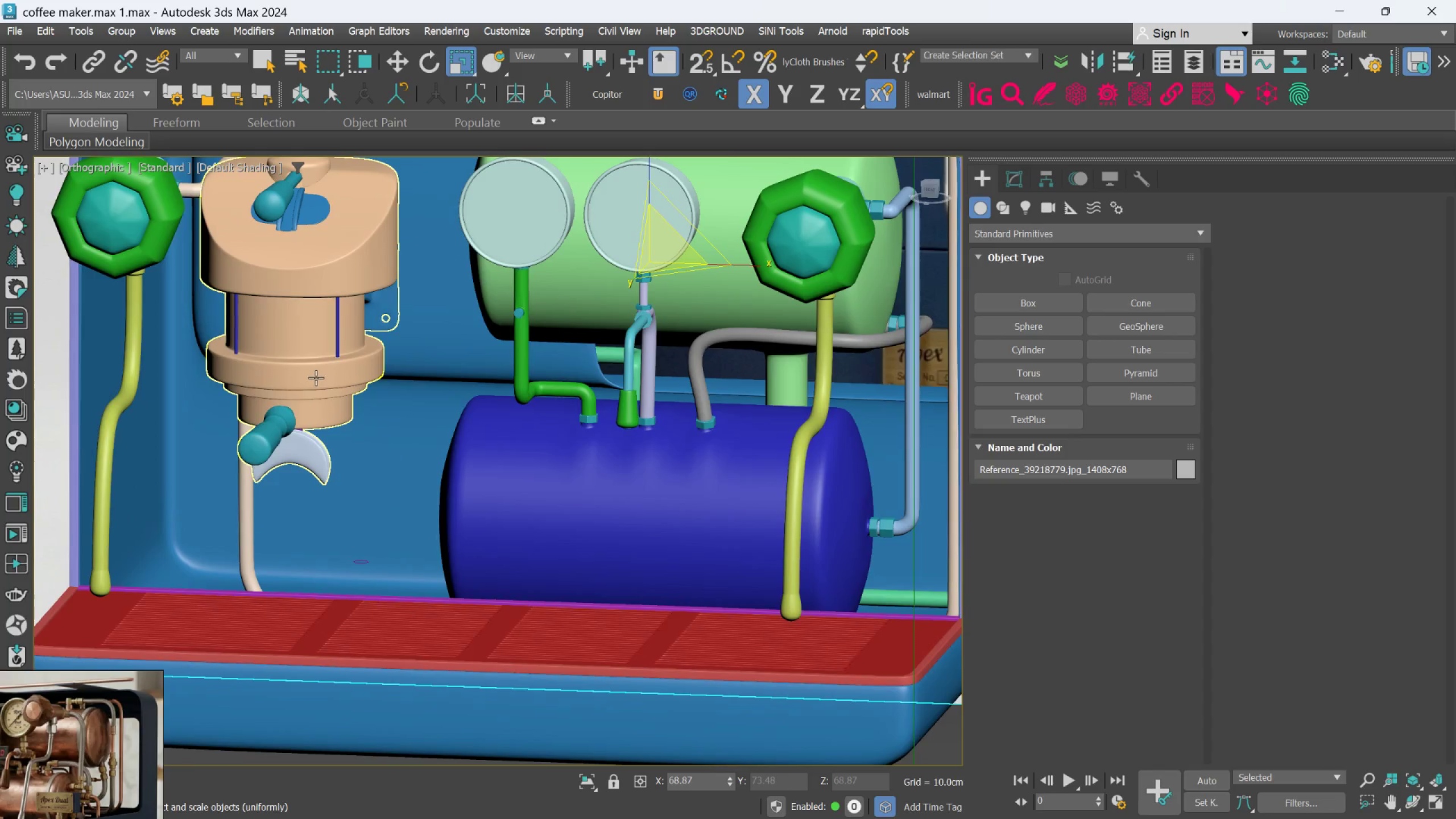 
scroll: coordinate [316, 378], scroll_direction: down, amount: 2.0
 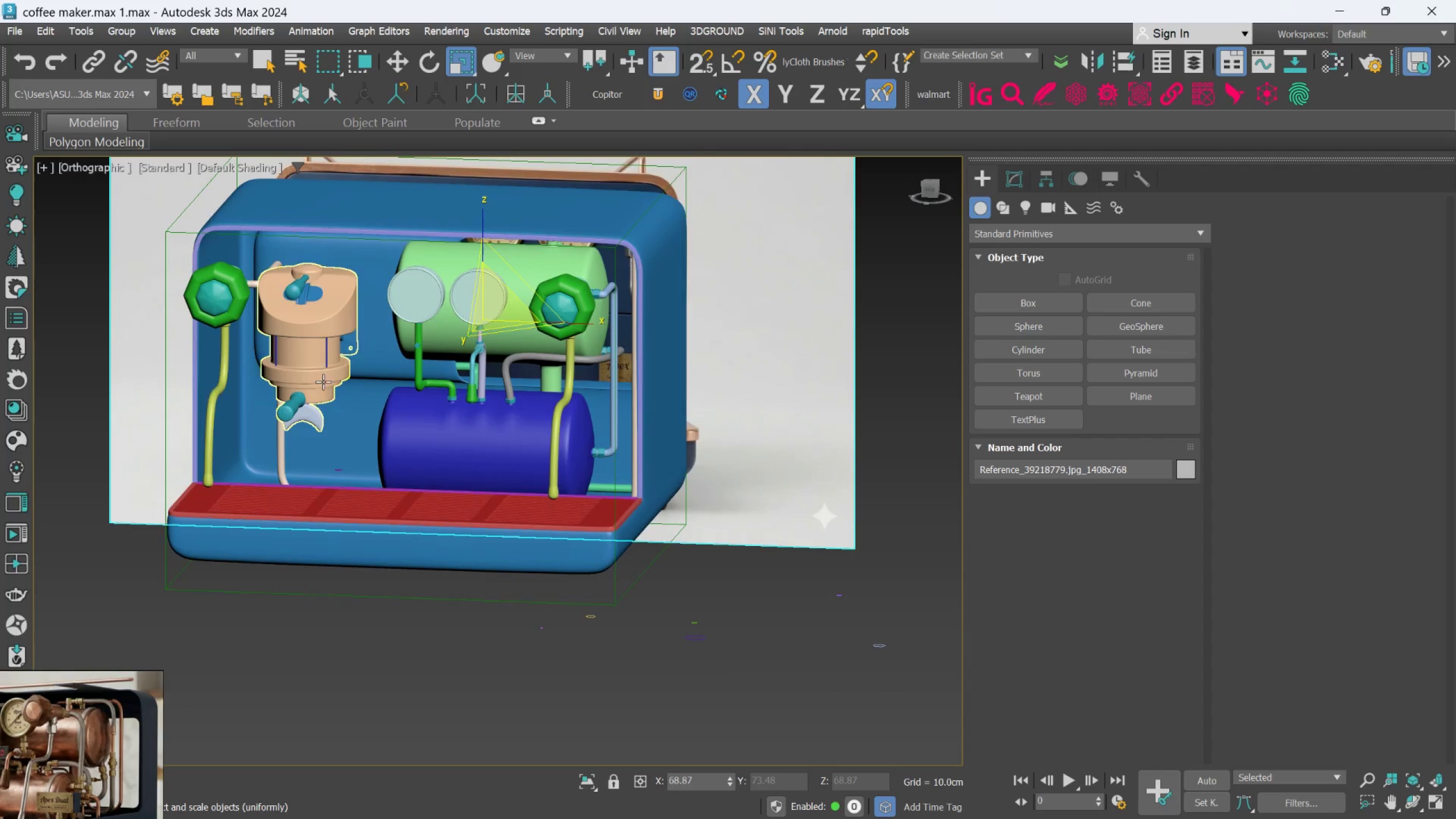 
hold_key(key=AltLeft, duration=0.86)
 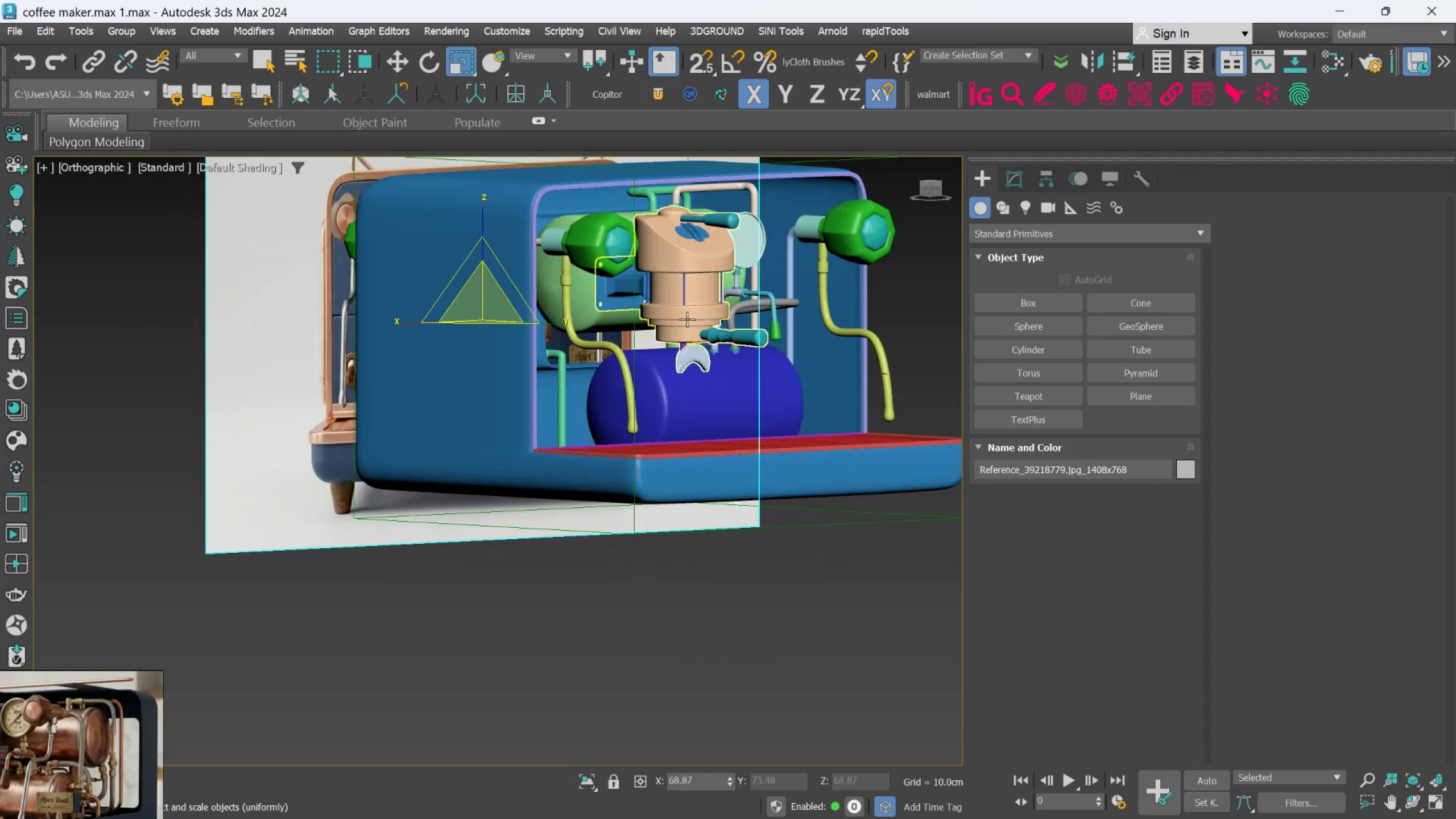 
hold_key(key=AltLeft, duration=1.31)
 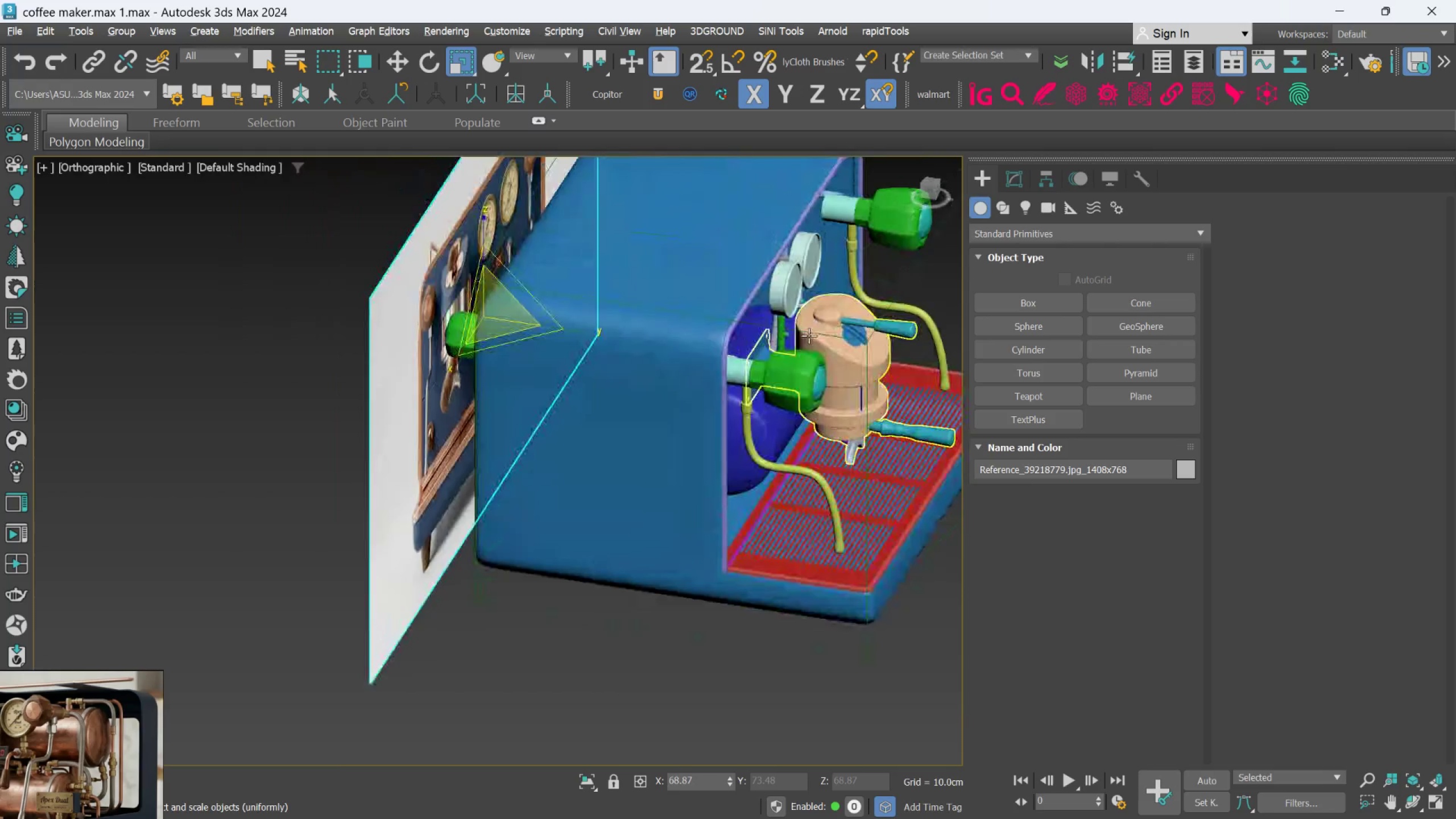 
scroll: coordinate [689, 315], scroll_direction: none, amount: 0.0
 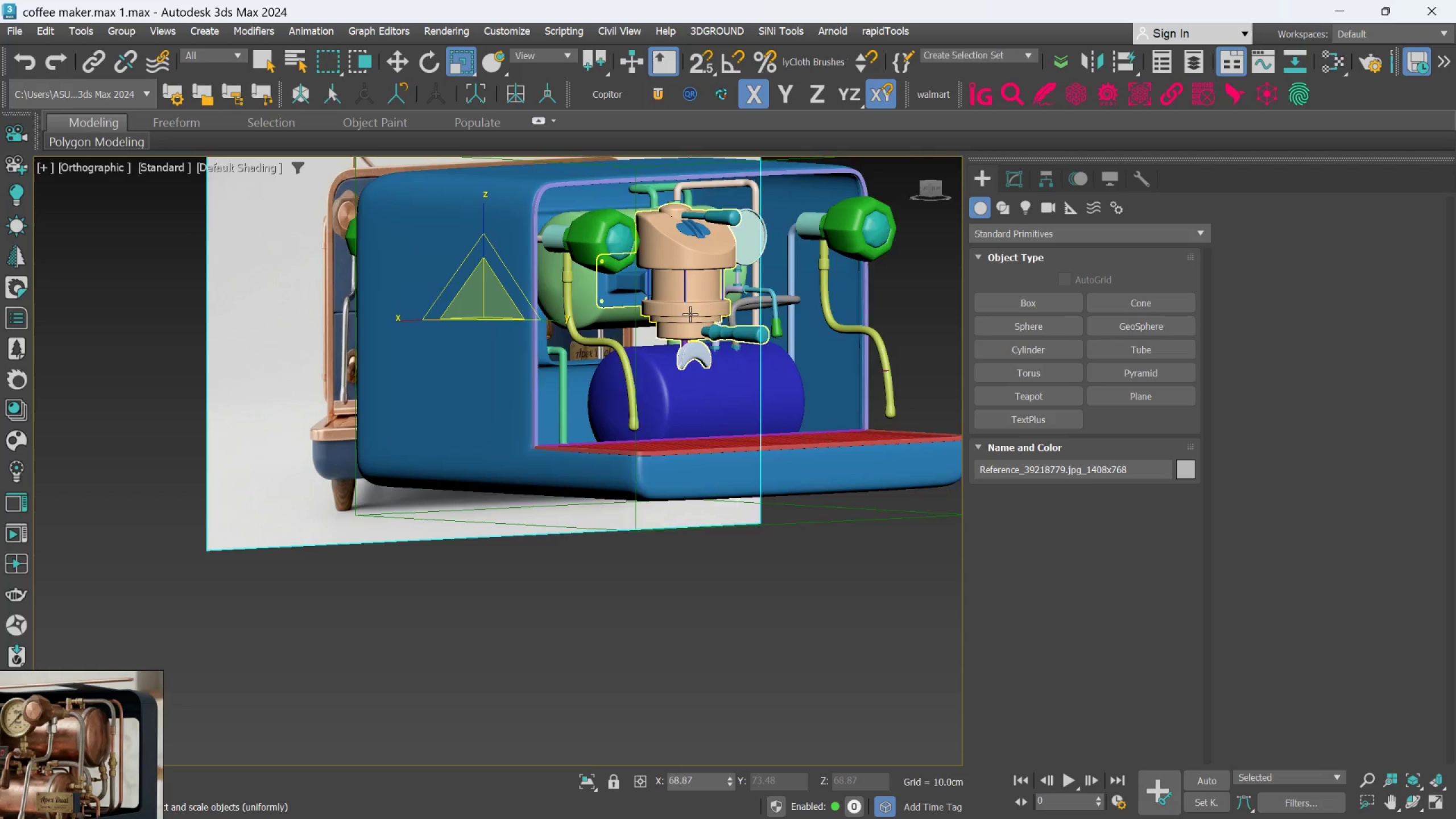 
hold_key(key=AltLeft, duration=1.36)
 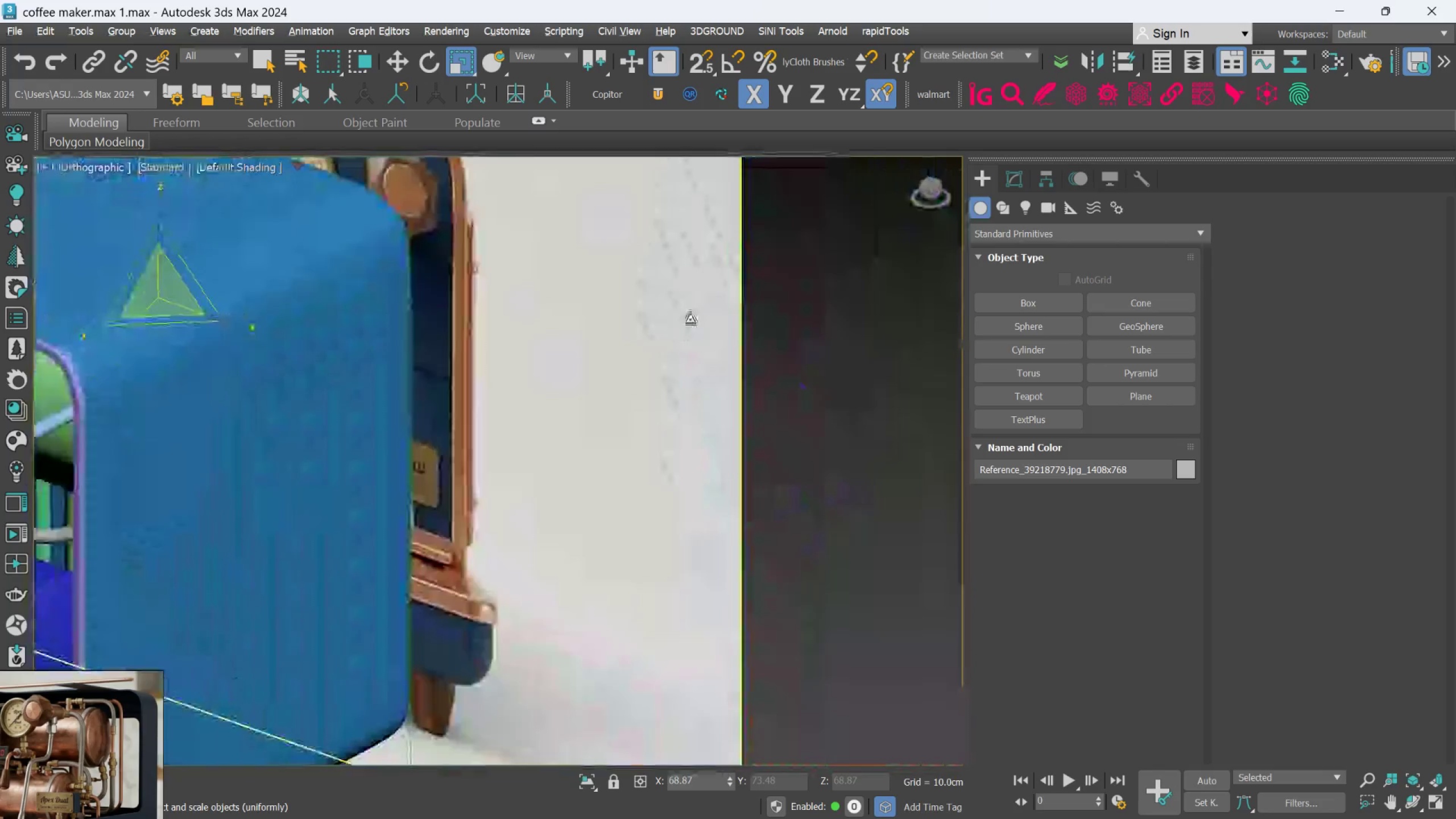 
scroll: coordinate [809, 336], scroll_direction: up, amount: 2.0
 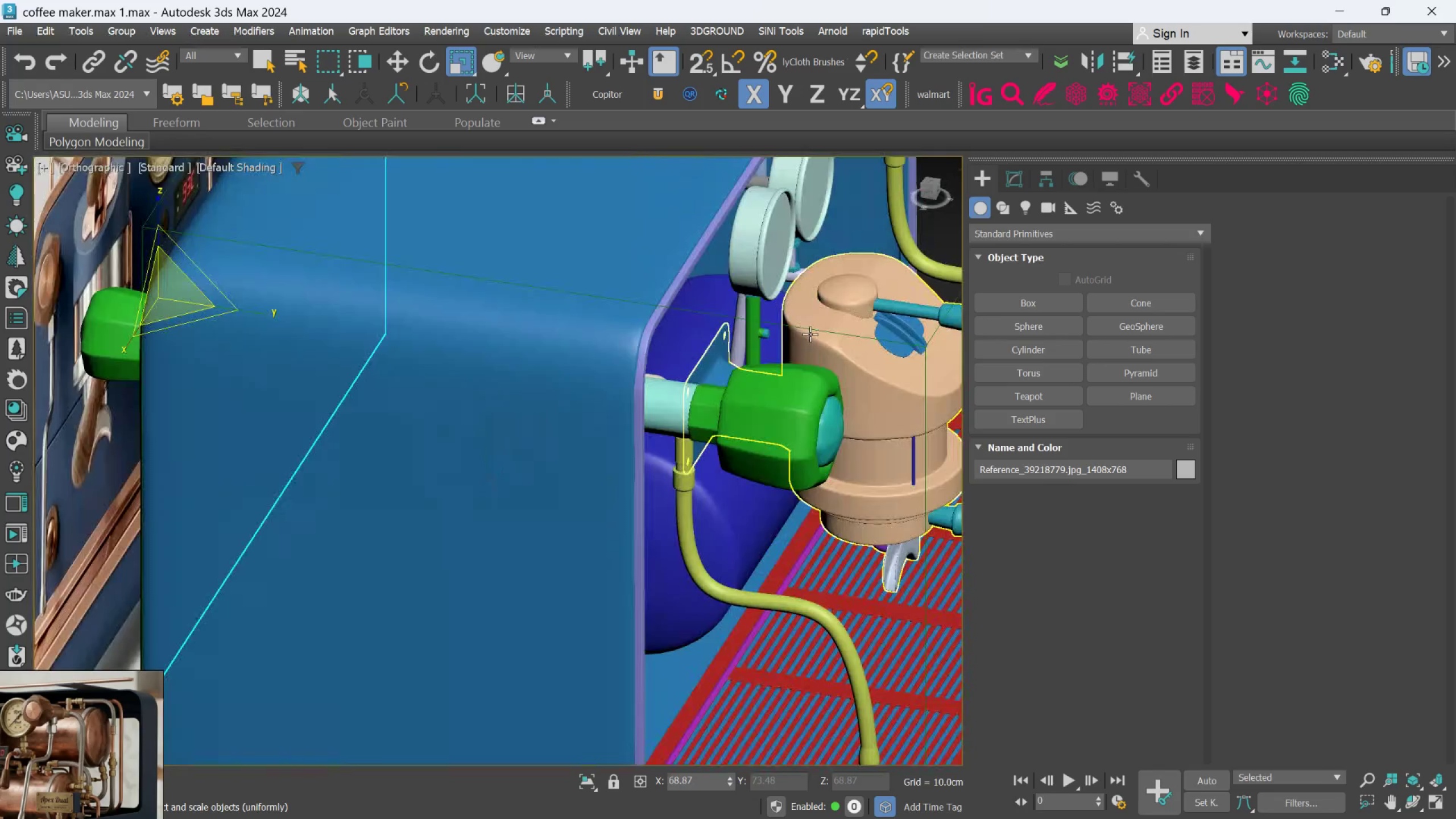 
hold_key(key=AltLeft, duration=1.16)
 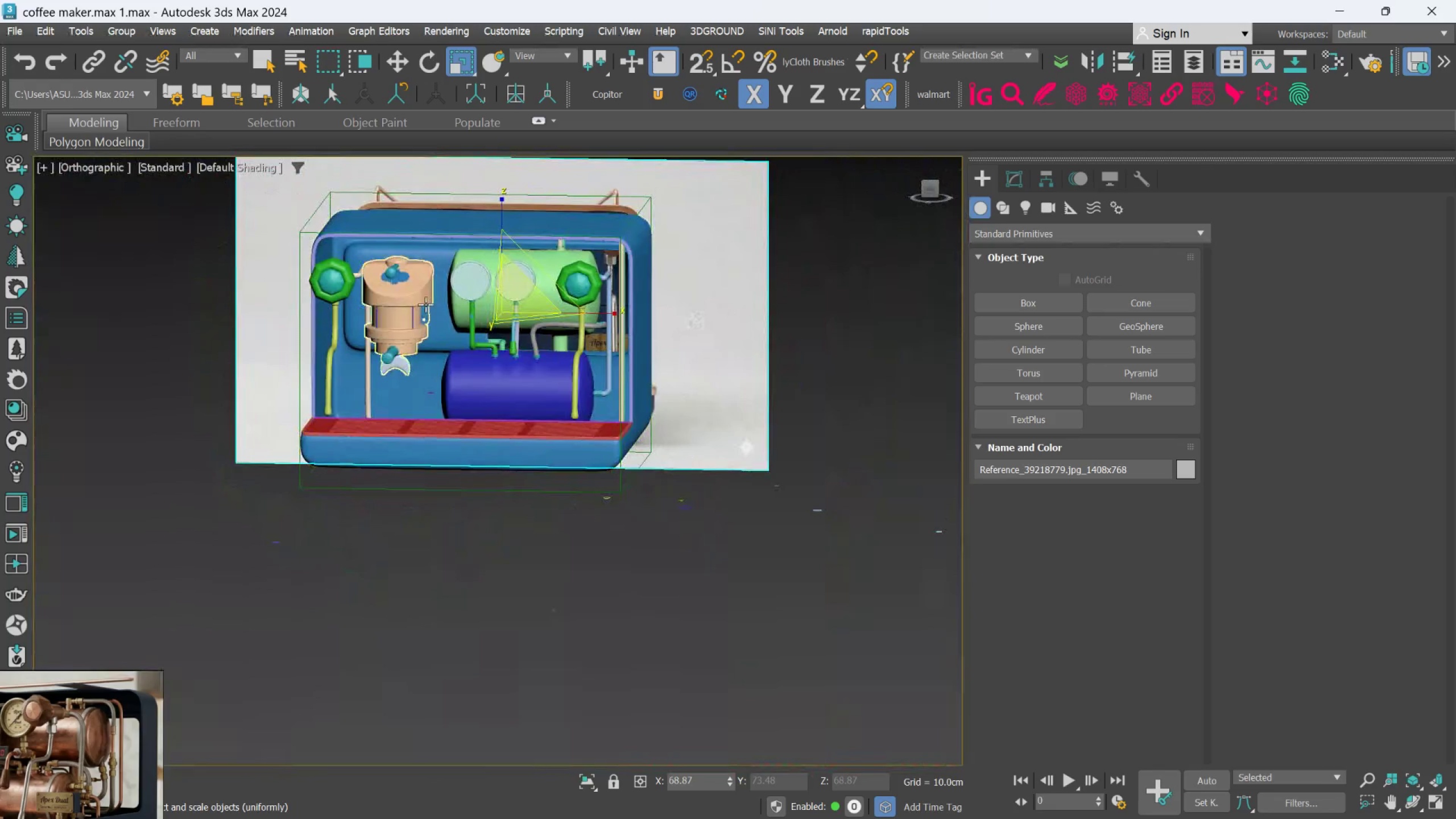 
scroll: coordinate [690, 320], scroll_direction: down, amount: 3.0
 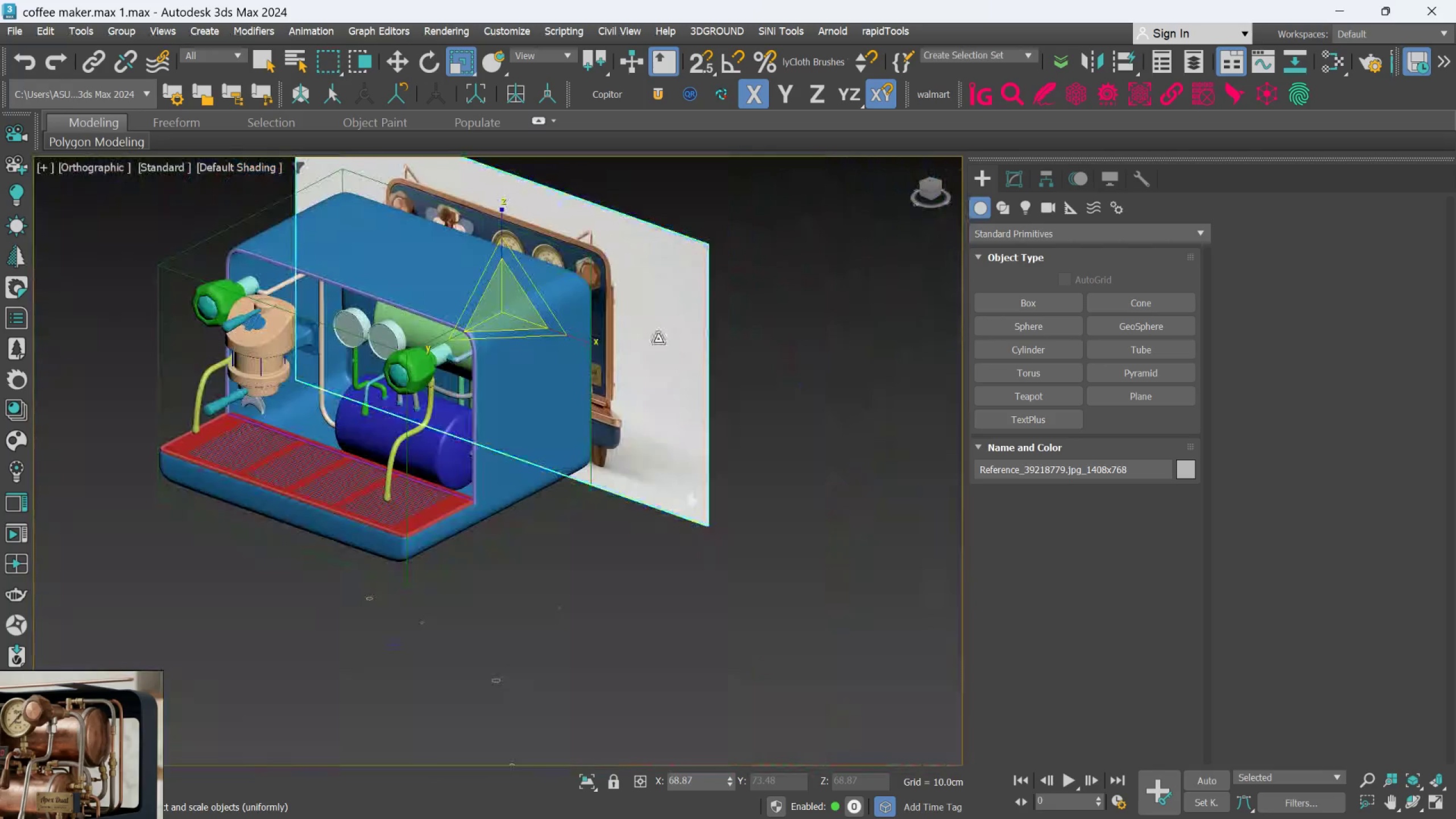 
scroll: coordinate [425, 304], scroll_direction: up, amount: 1.0
 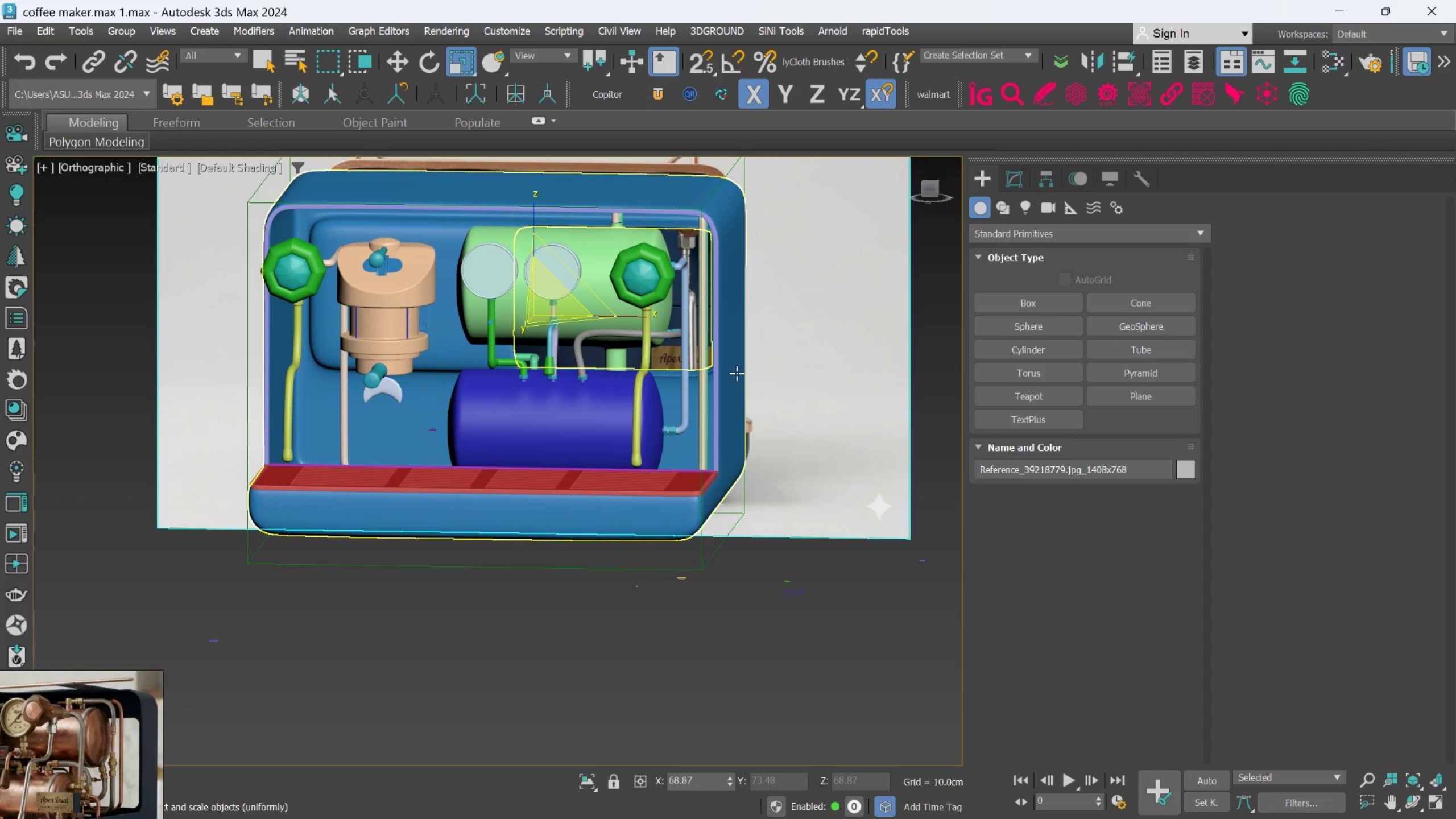 
wait(10.99)
 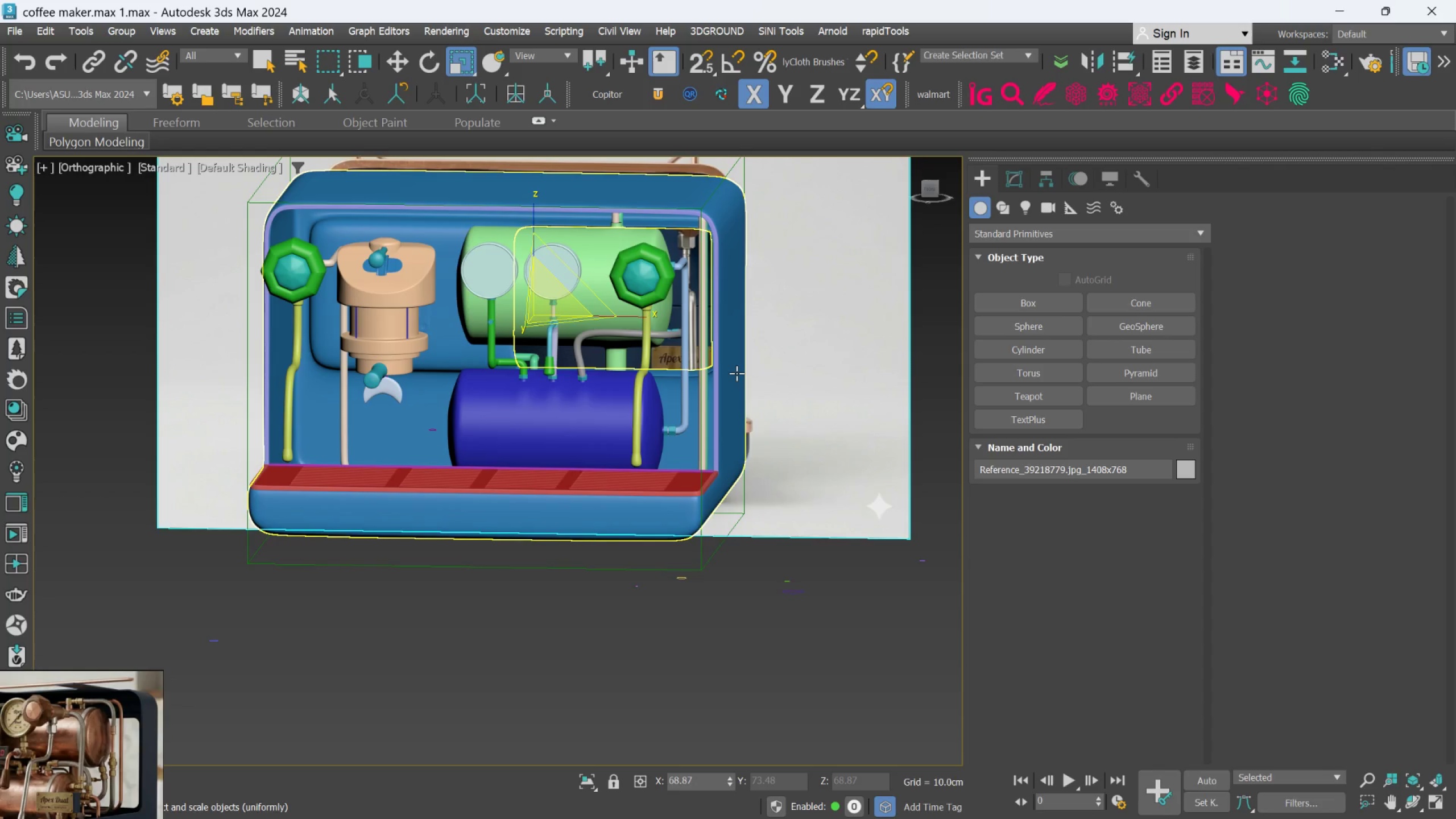 
left_click([610, 430])
 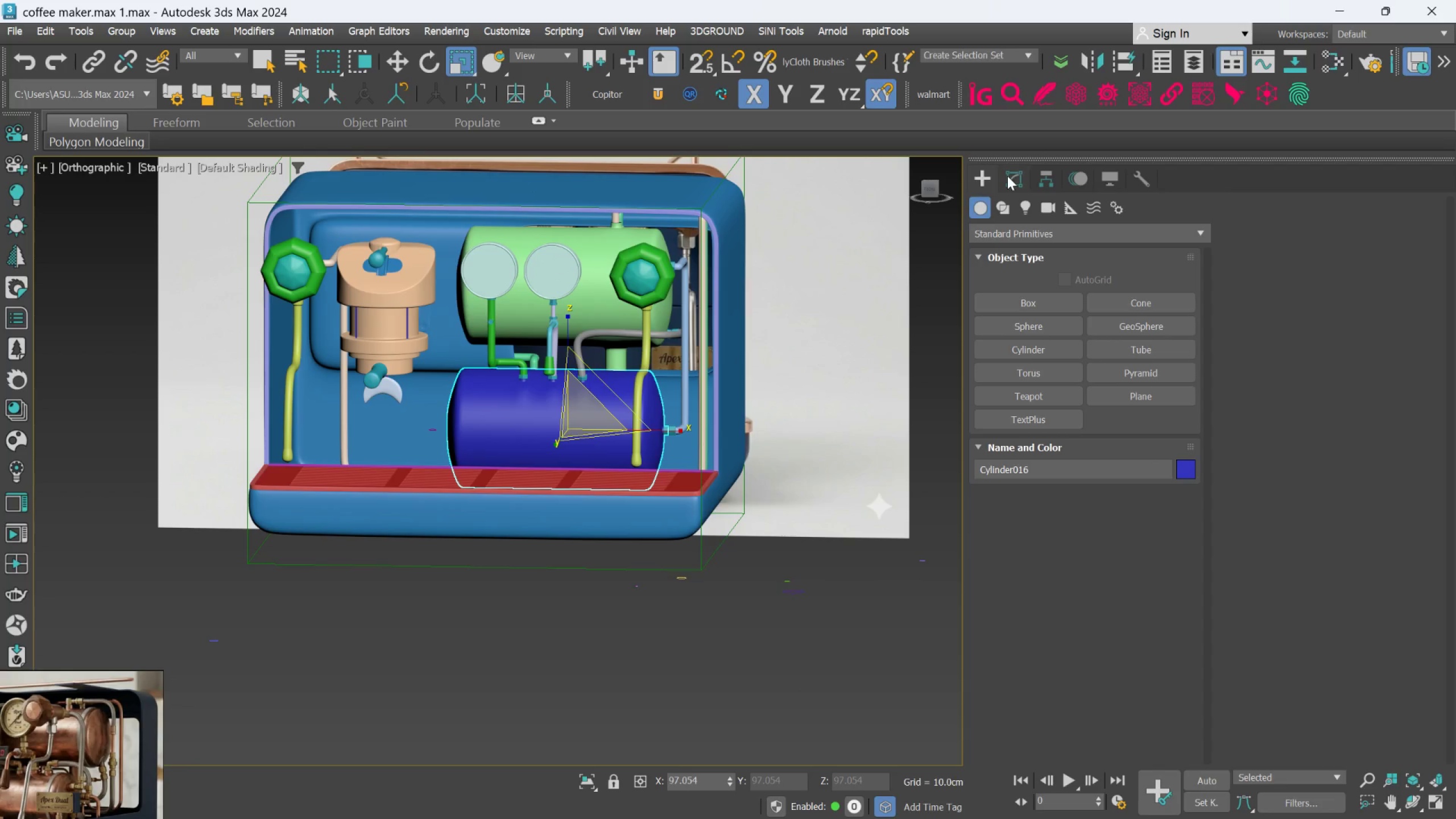 
left_click([1008, 174])
 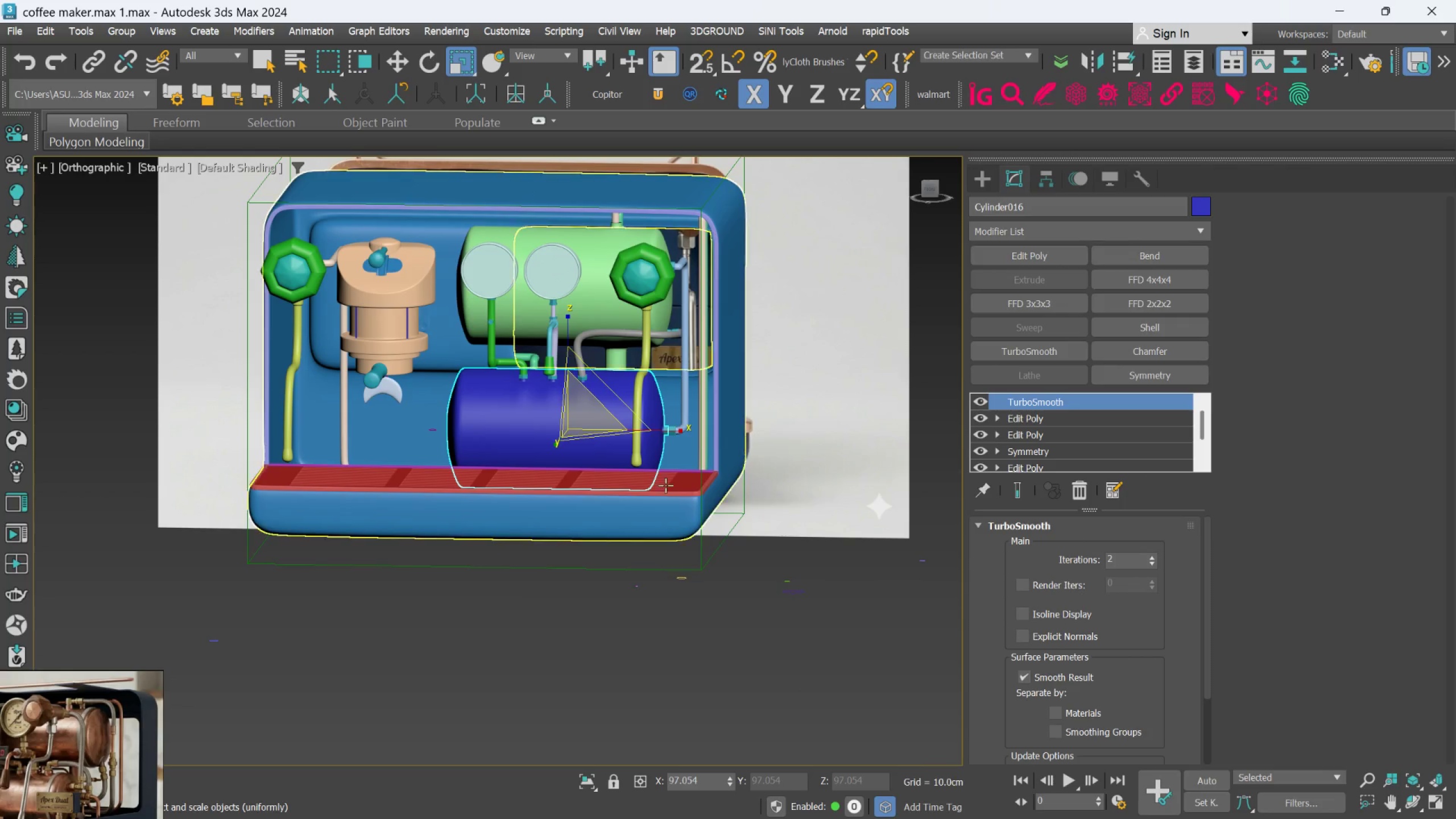 
scroll: coordinate [639, 449], scroll_direction: up, amount: 4.0
 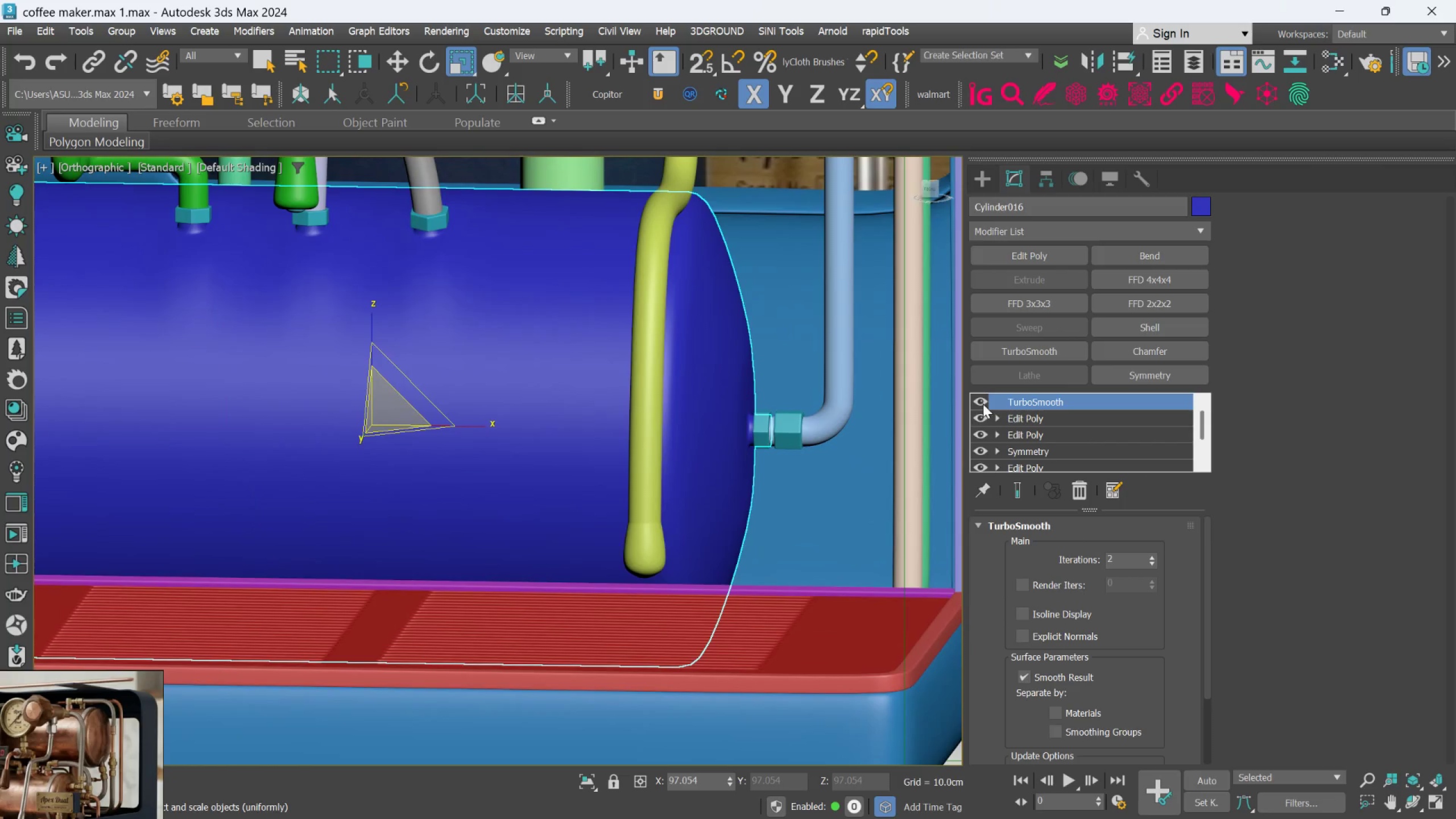 
left_click([982, 403])
 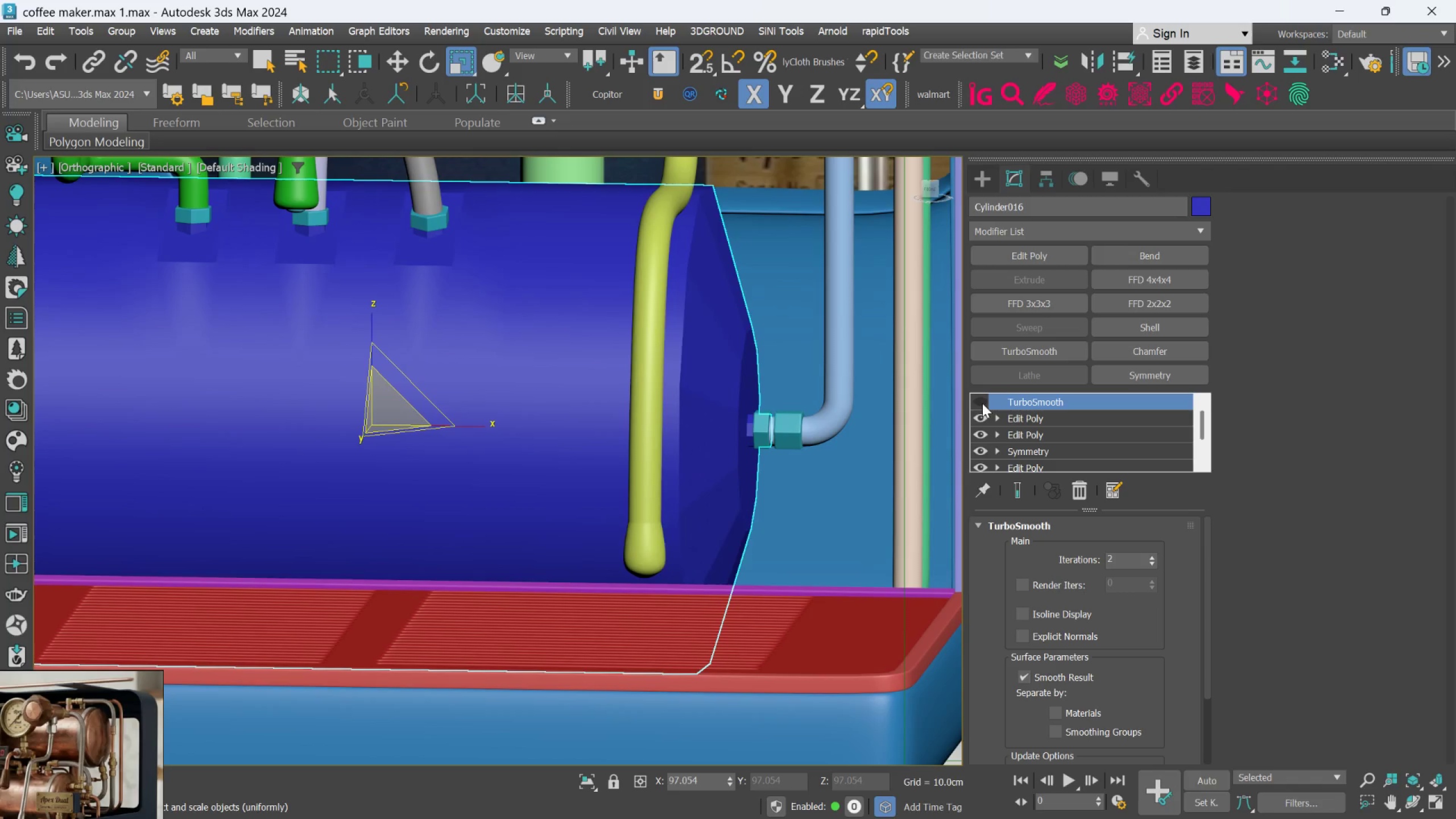 
key(F4)
 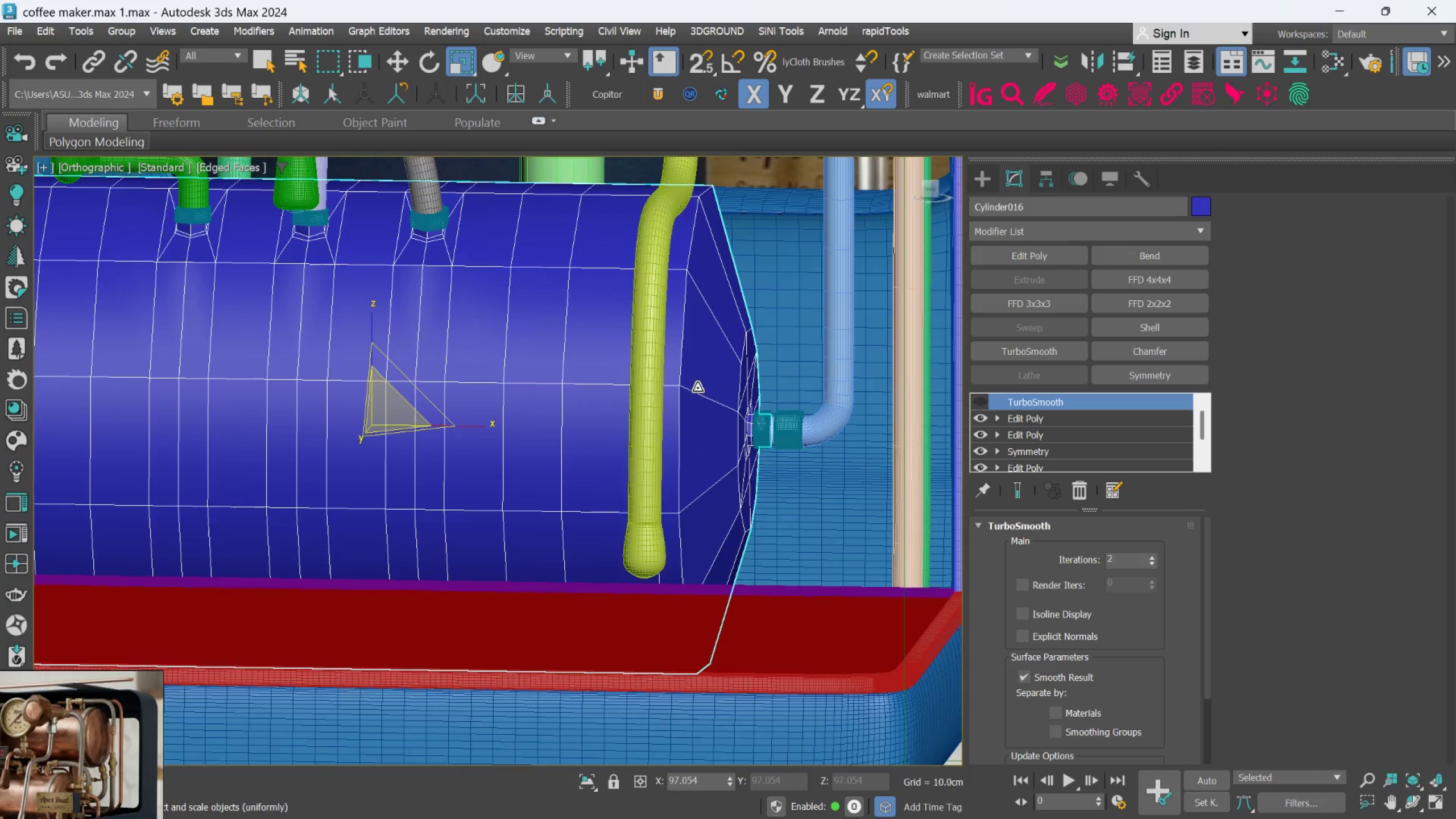 
scroll: coordinate [637, 391], scroll_direction: down, amount: 2.0
 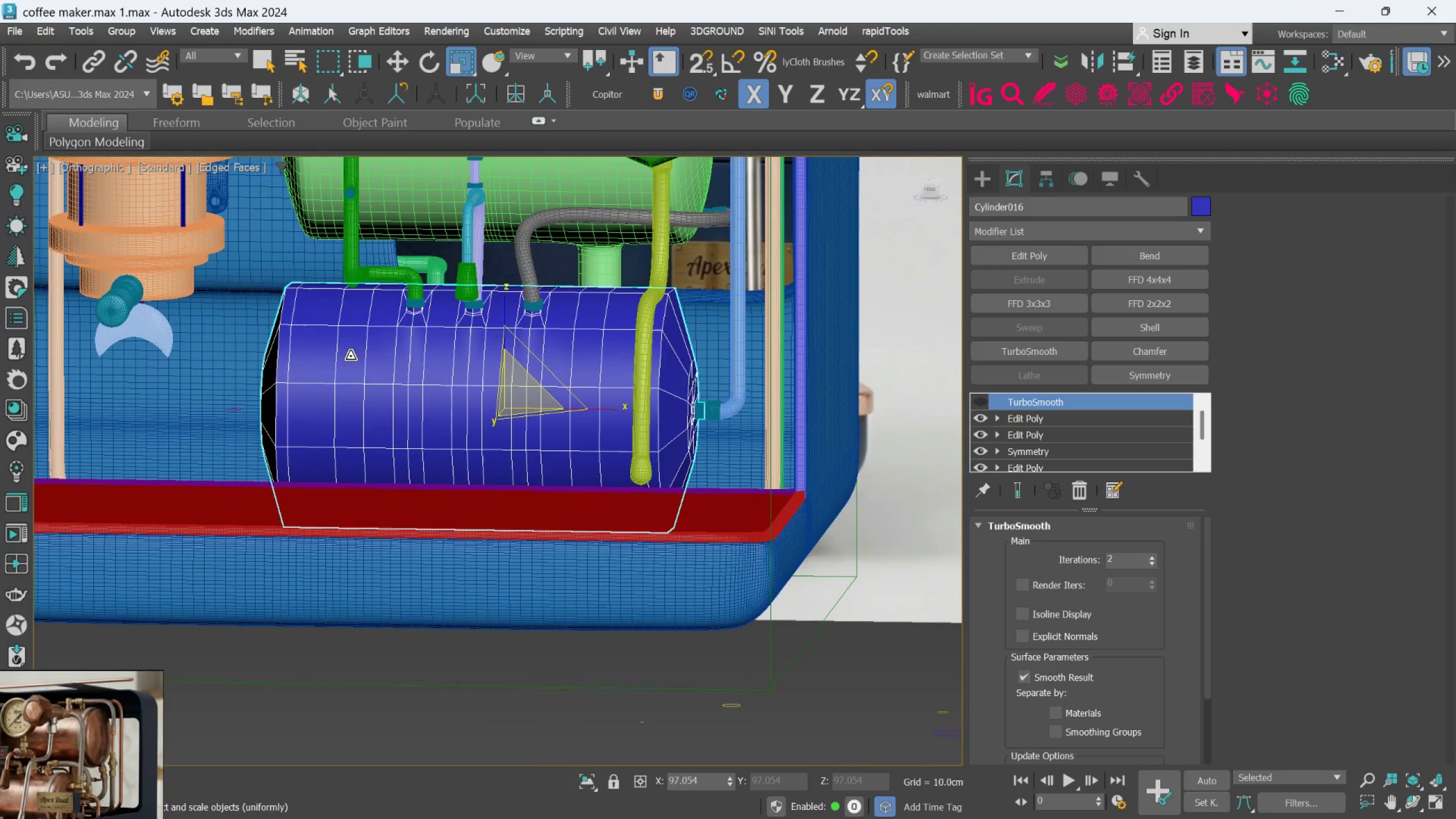 
scroll: coordinate [353, 350], scroll_direction: up, amount: 1.0
 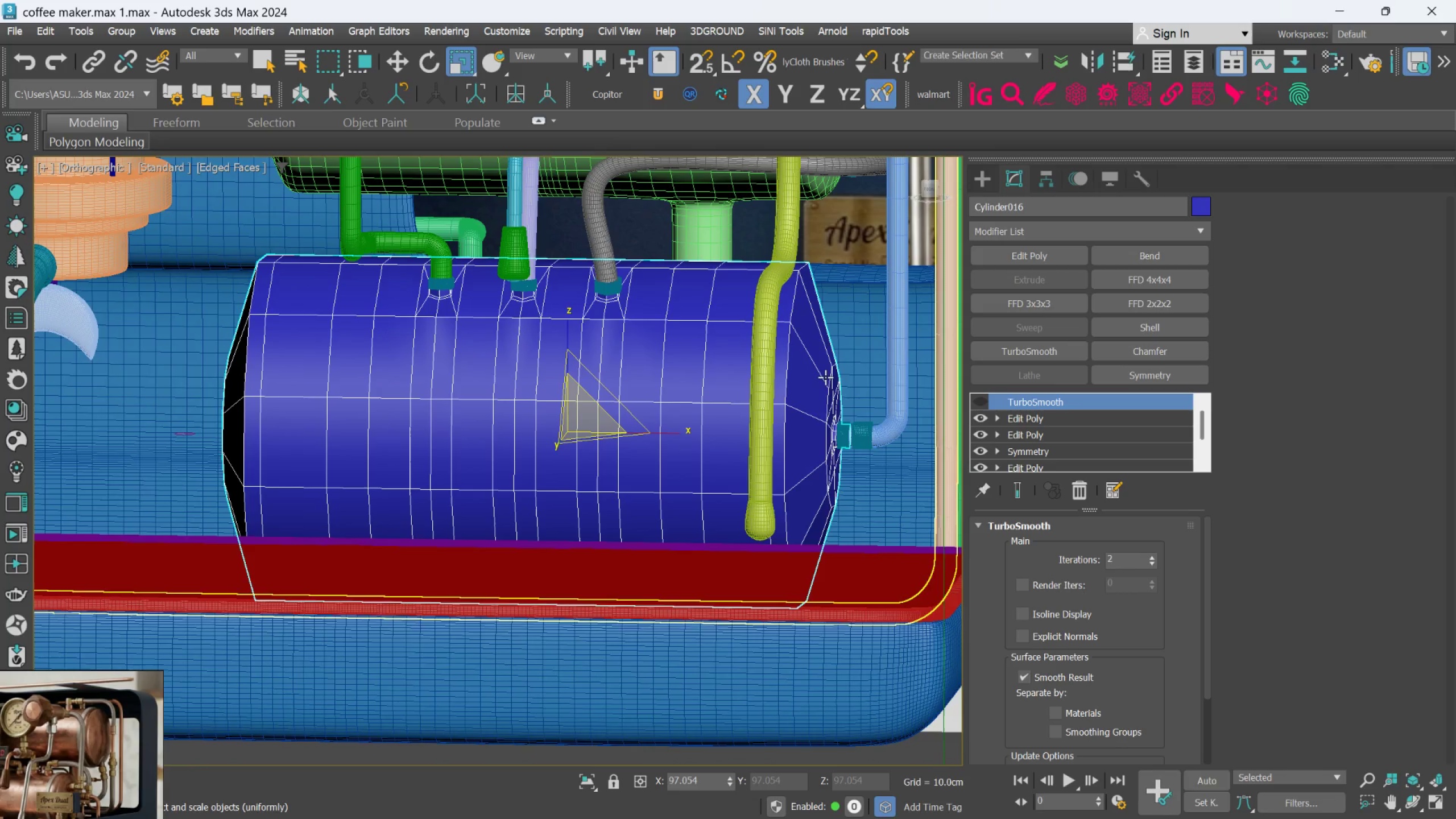 
wait(5.52)
 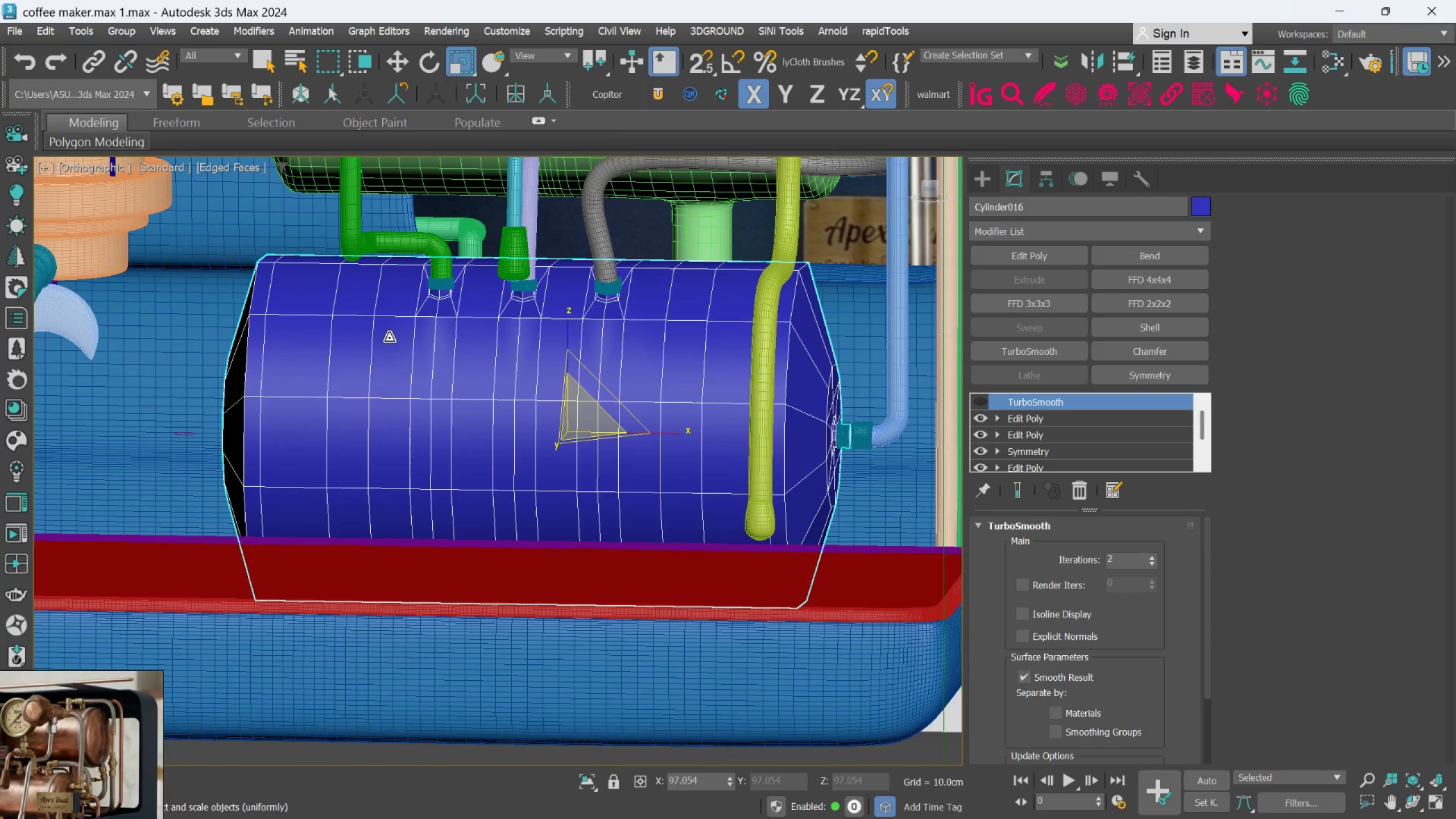 
left_click([1016, 417])
 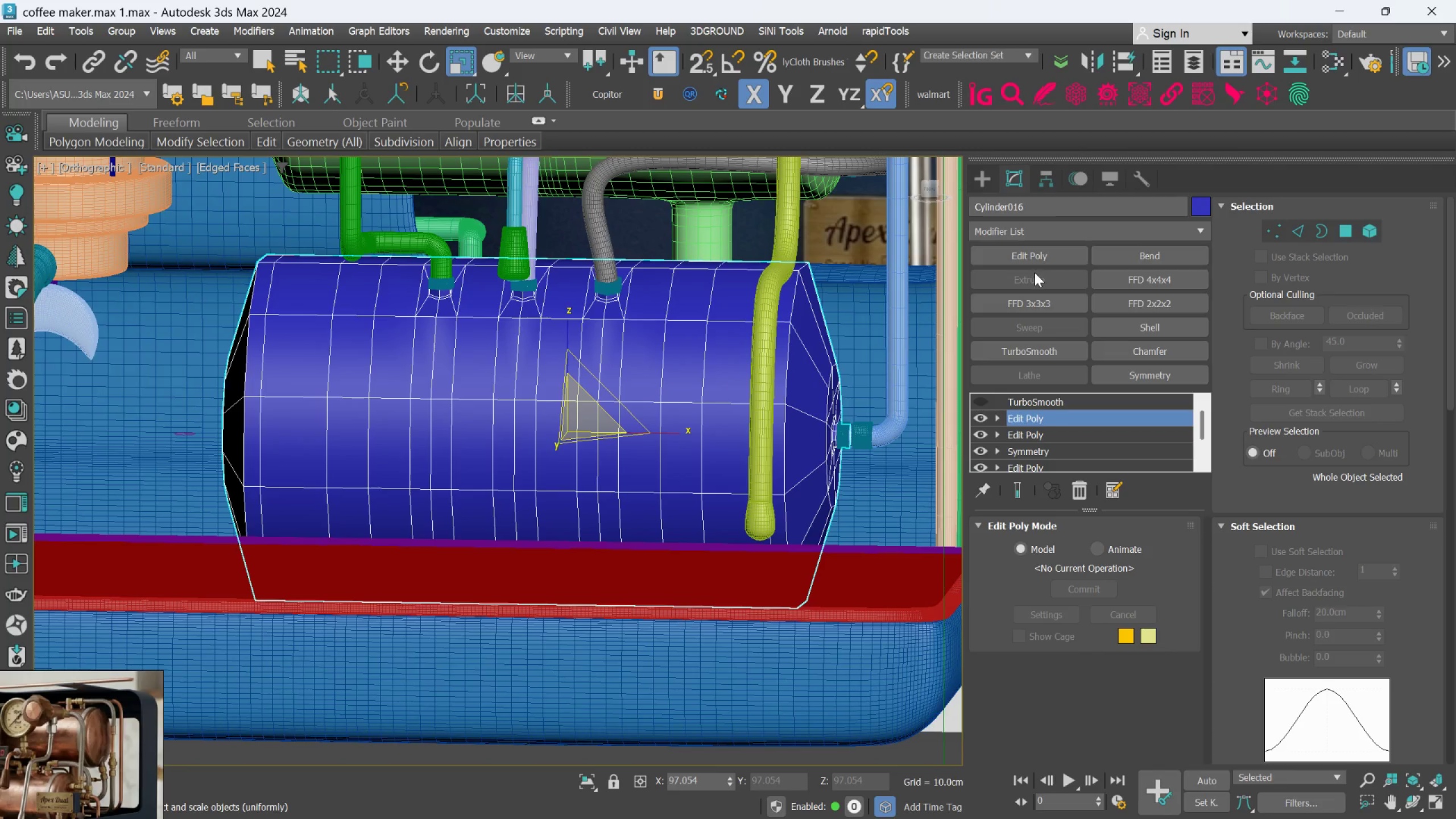 
left_click([1033, 255])
 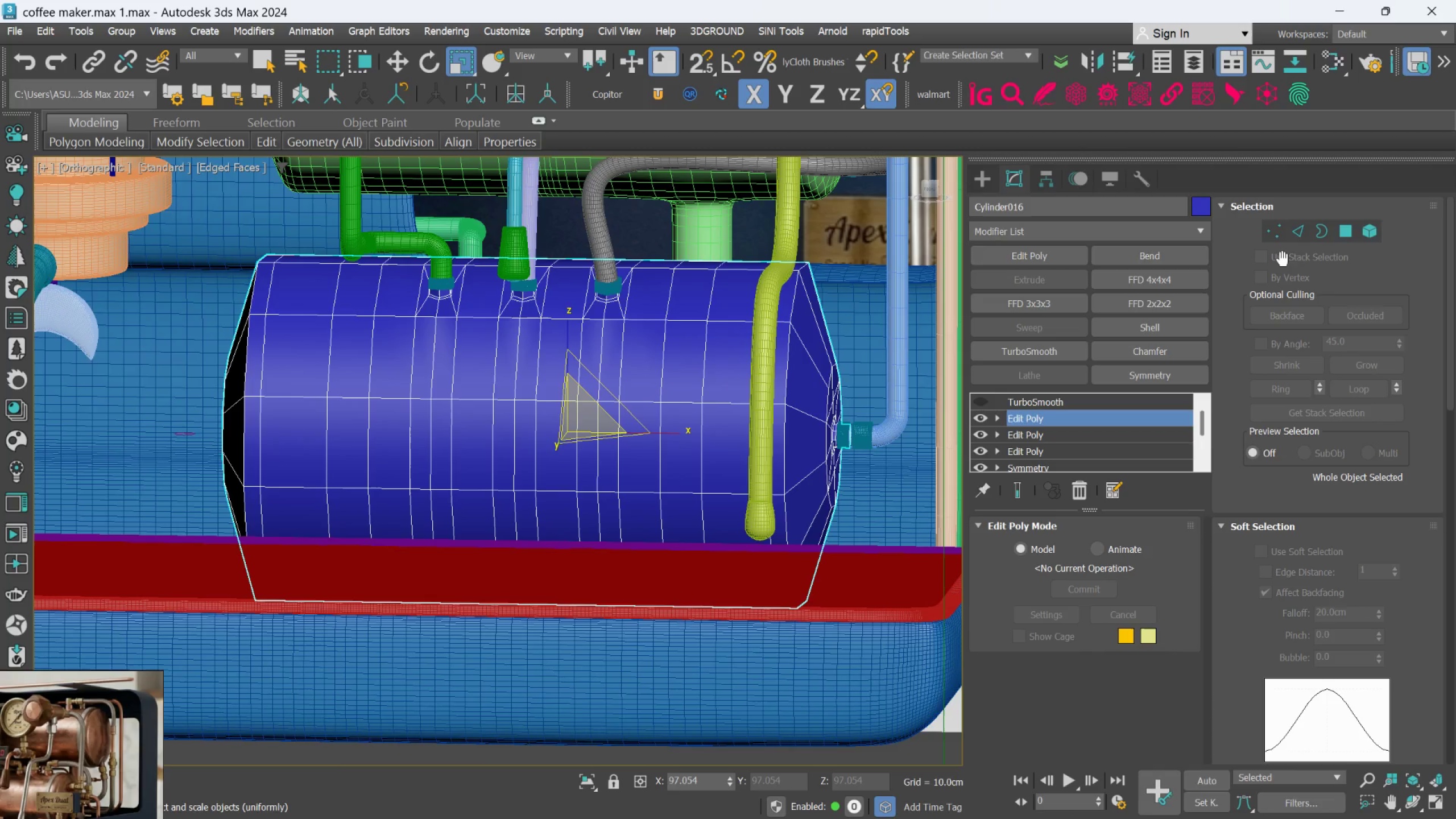 
key(Q)
 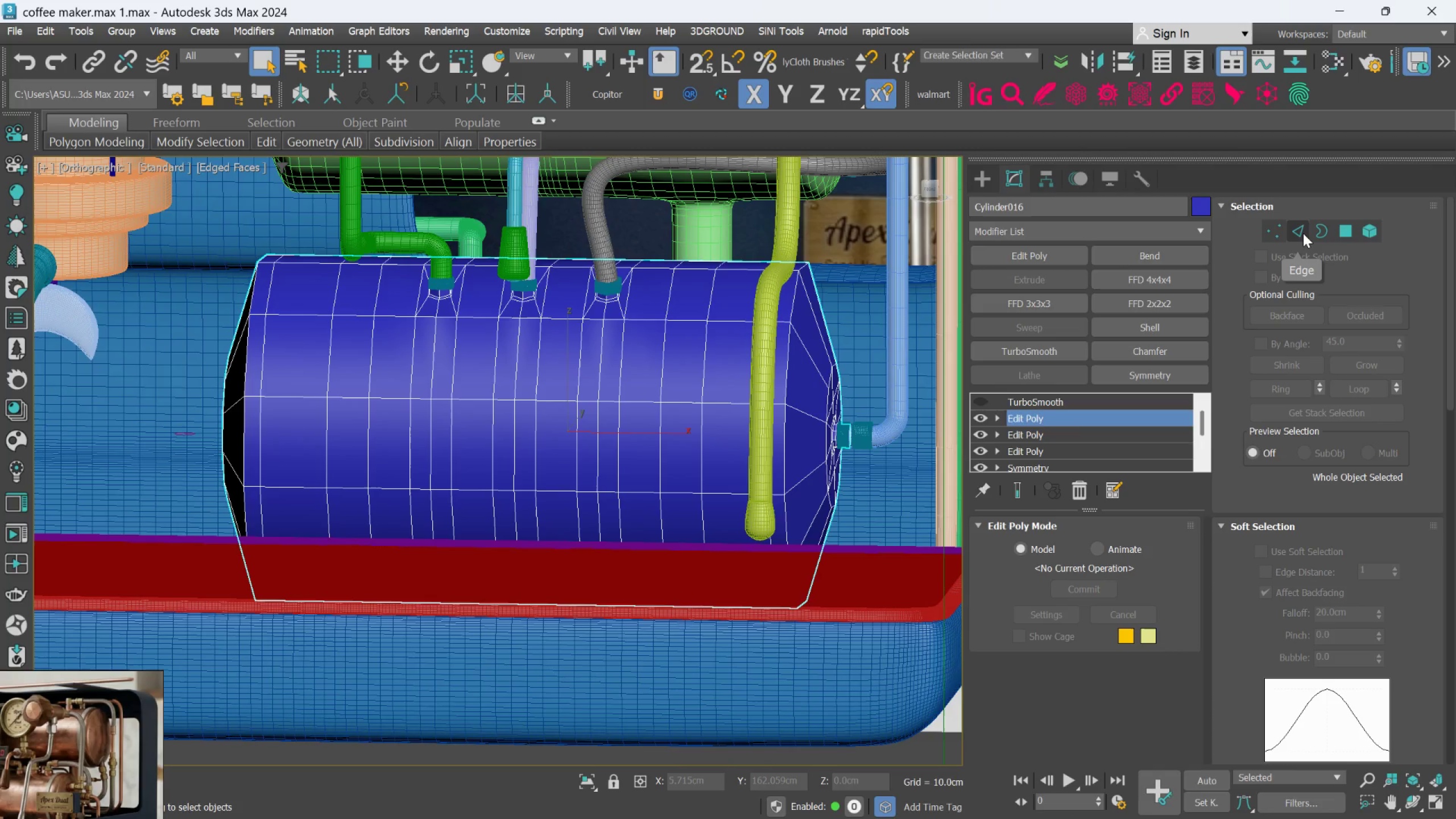 
wait(5.45)
 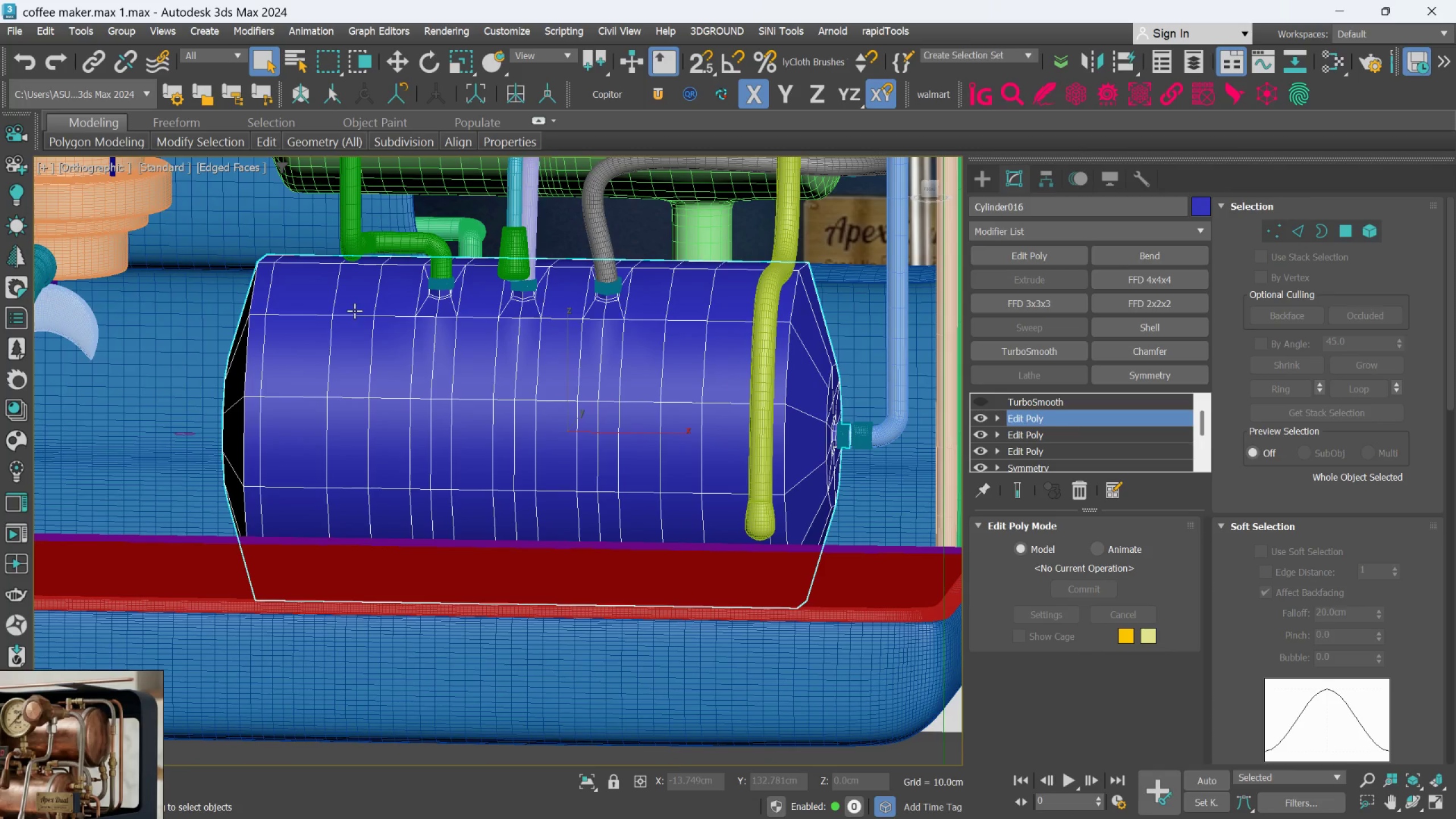 
left_click([1303, 233])
 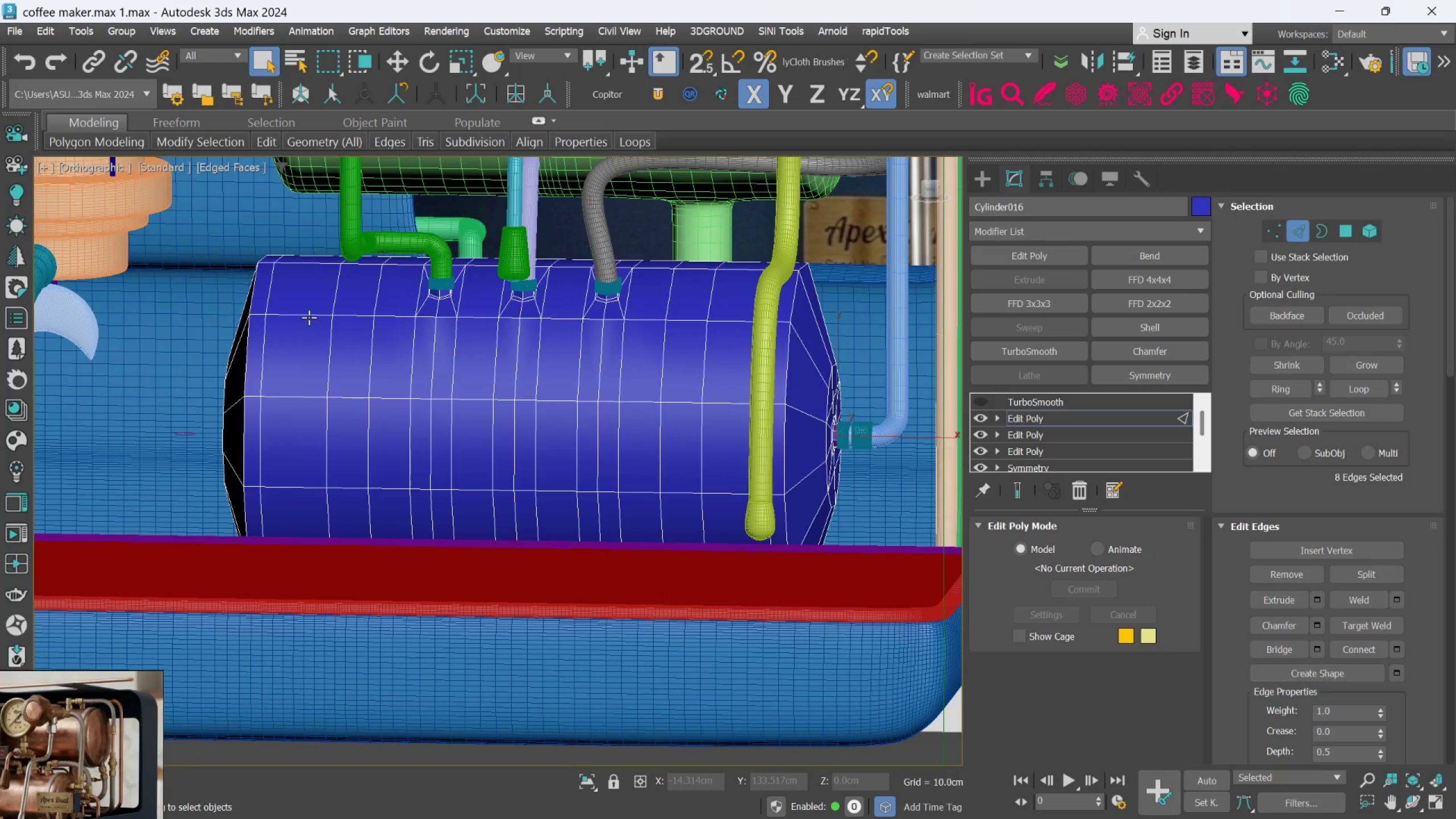 
double_click([309, 317])
 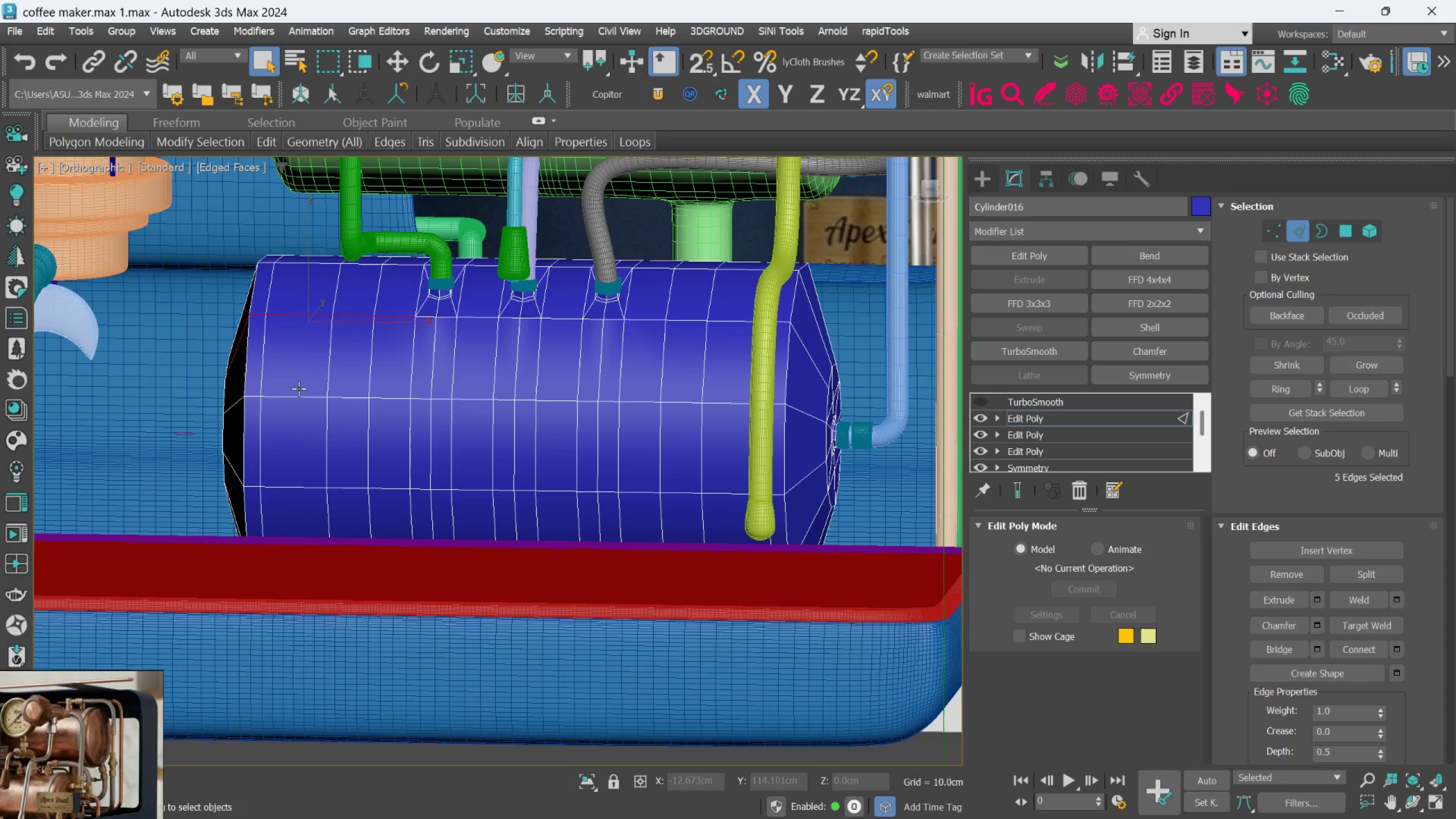 
left_click([301, 395])
 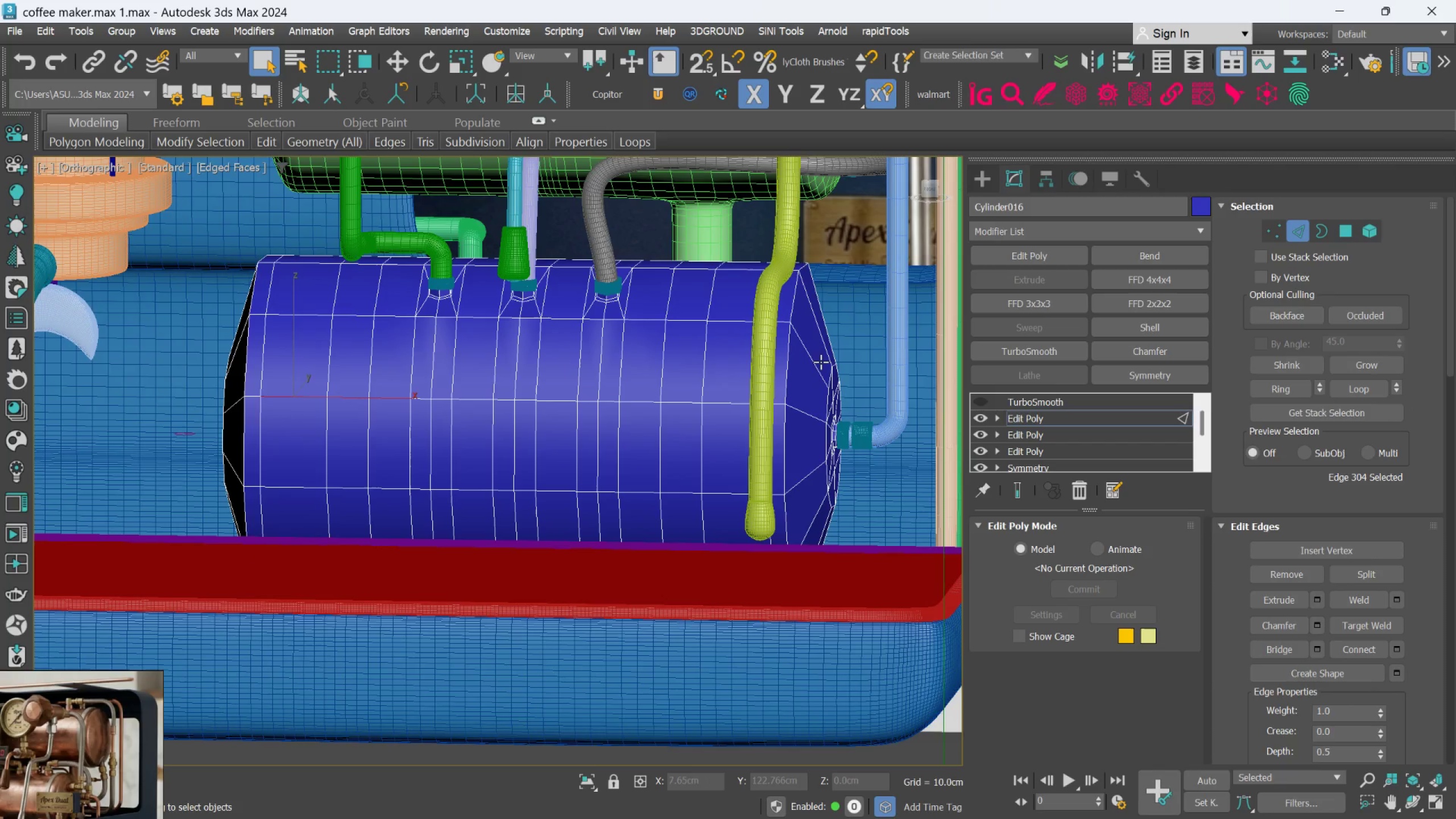 
hold_key(key=ControlLeft, duration=1.01)
left_click([740, 405])
 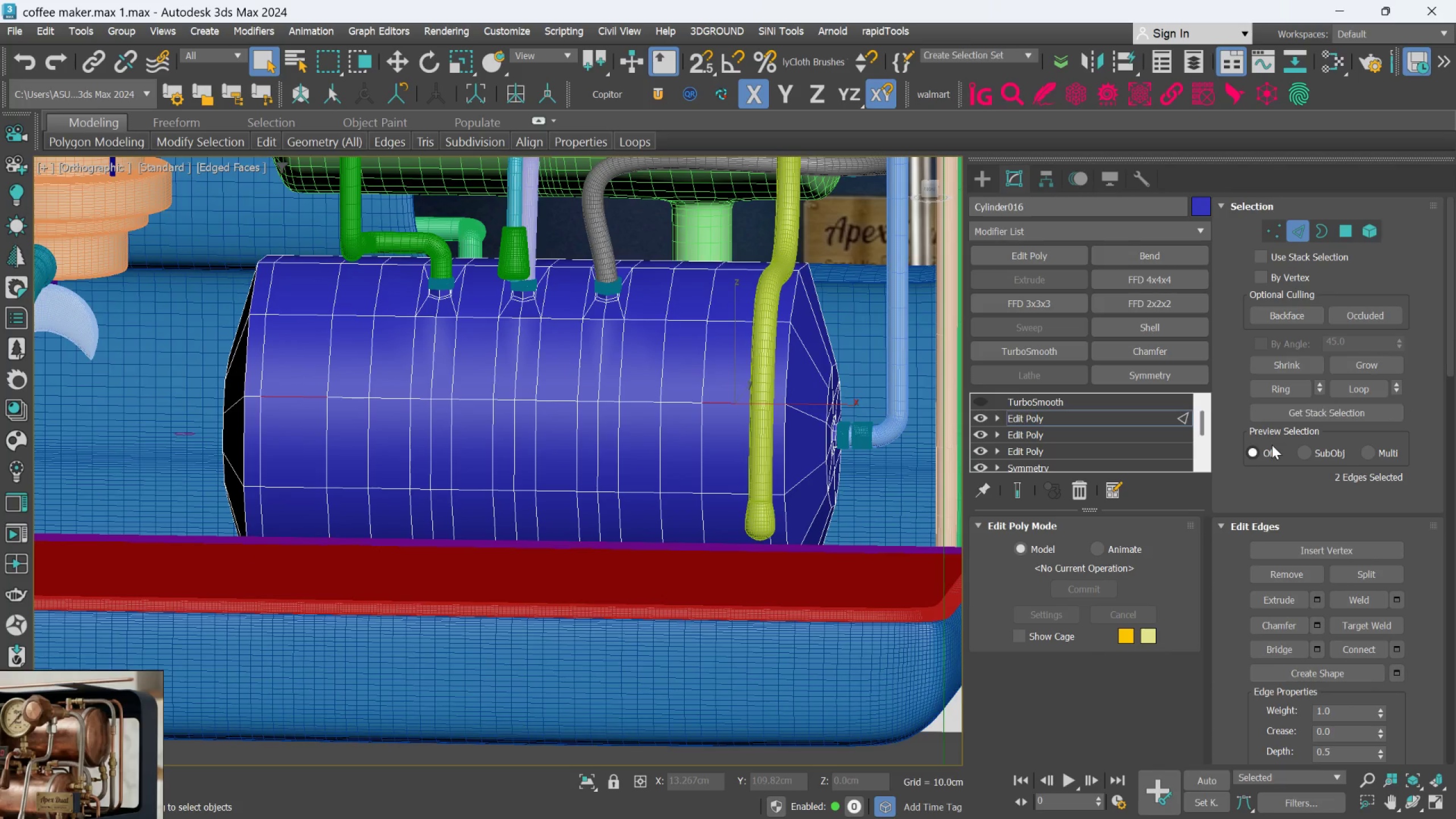 
left_click([1268, 390])
 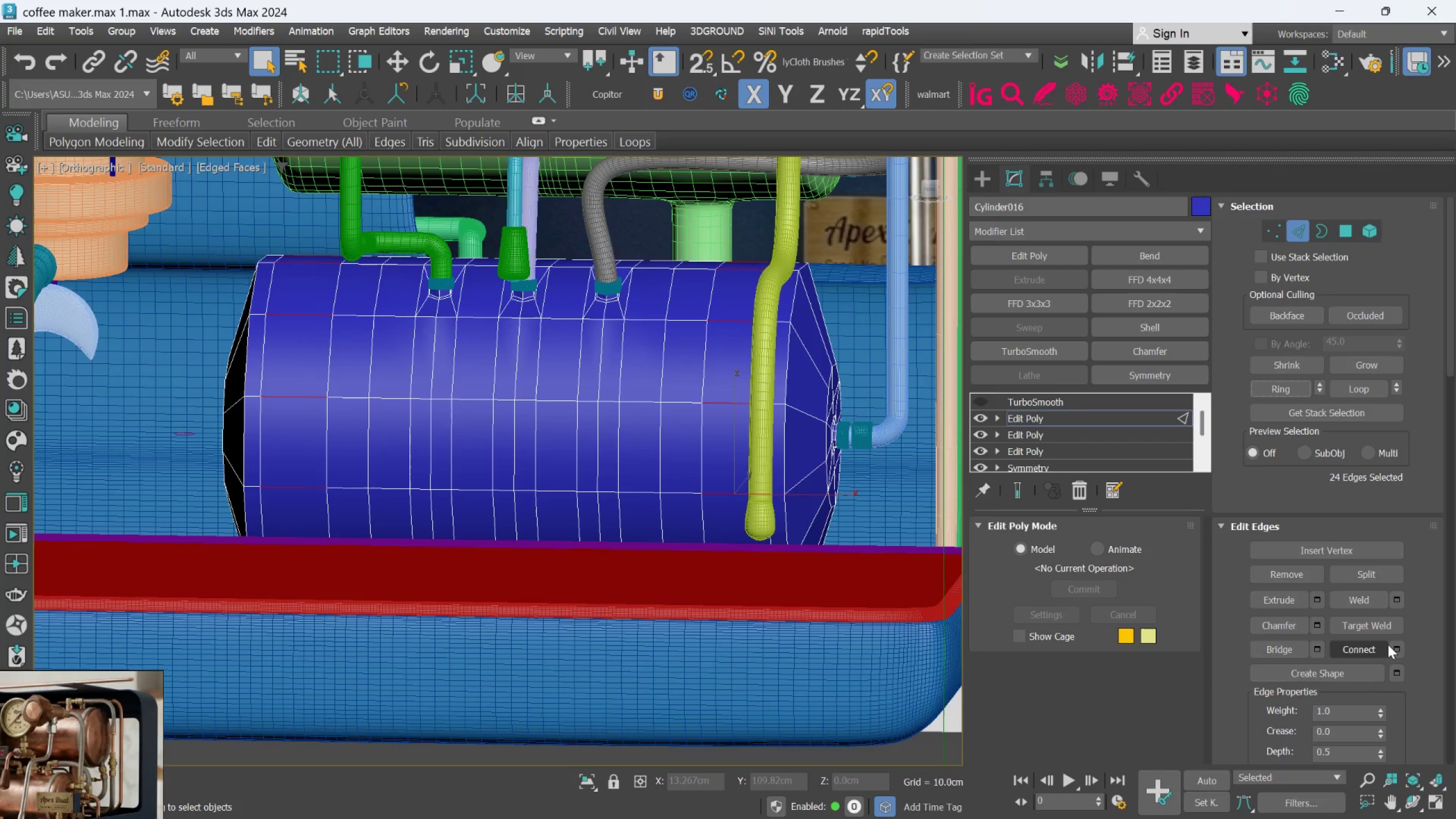 
left_click([1372, 647])
 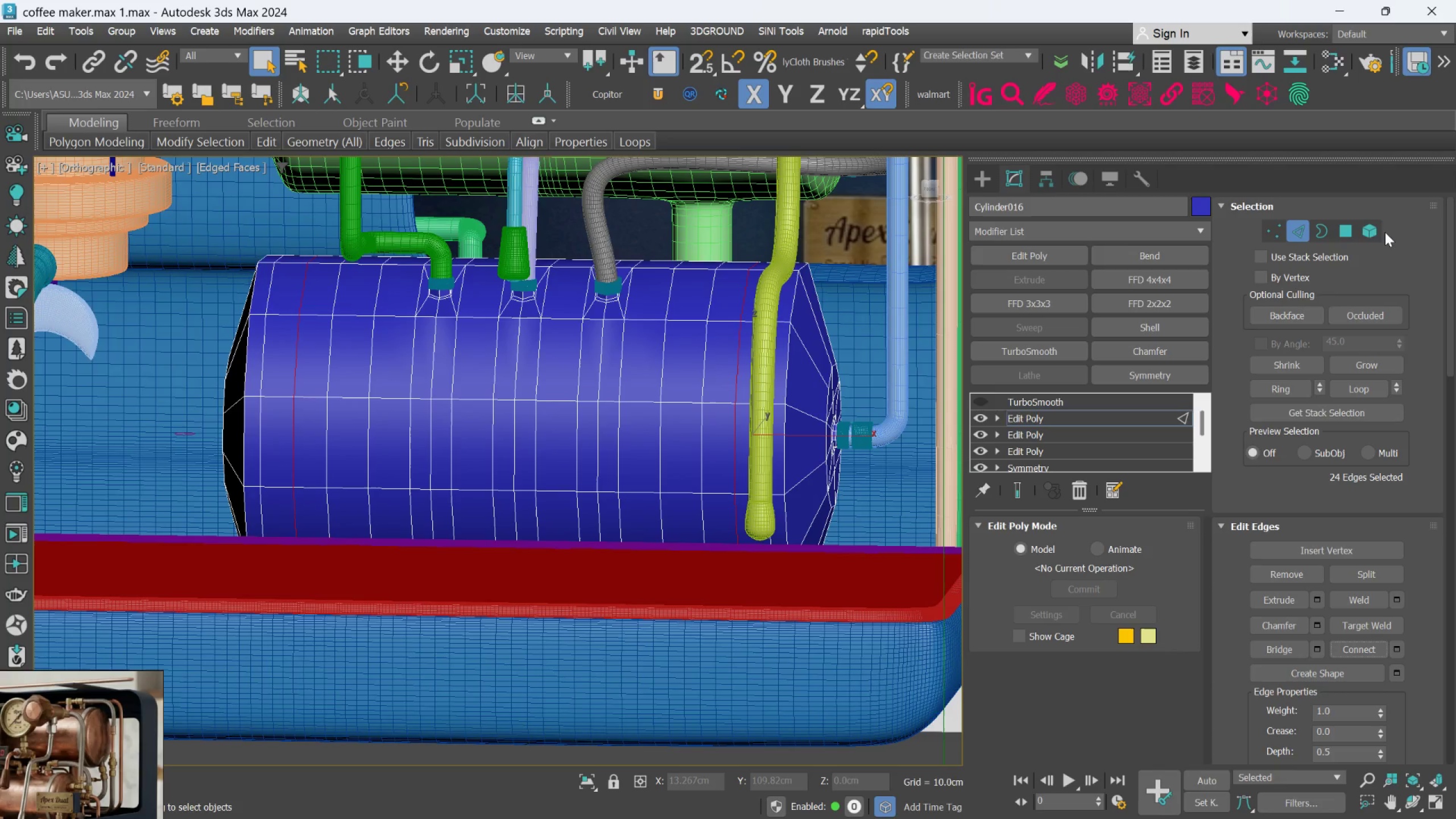 
left_click([1353, 233])
 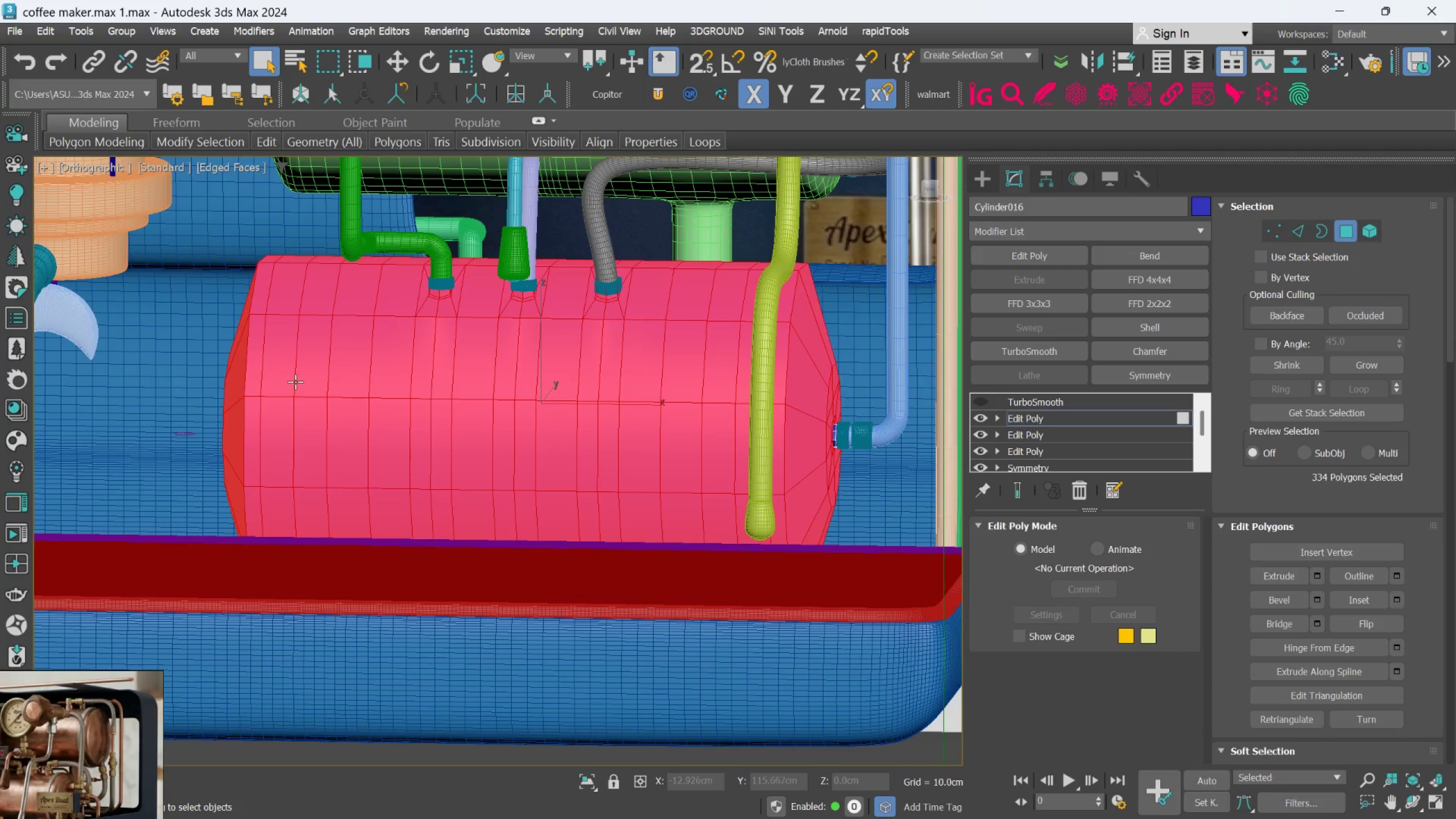 
left_click([280, 375])
 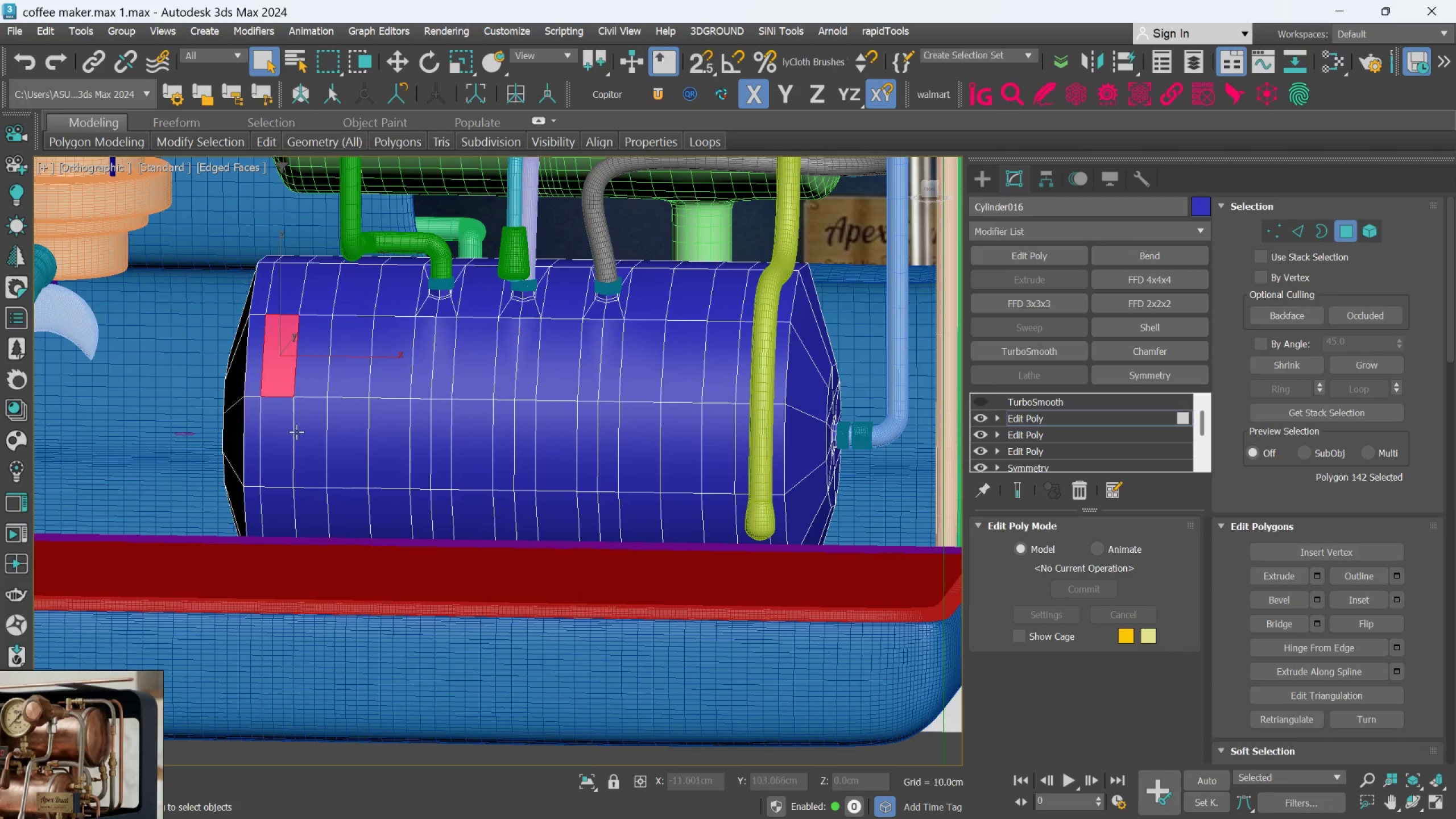 
hold_key(key=ControlLeft, duration=0.91)
double_click([283, 438])
 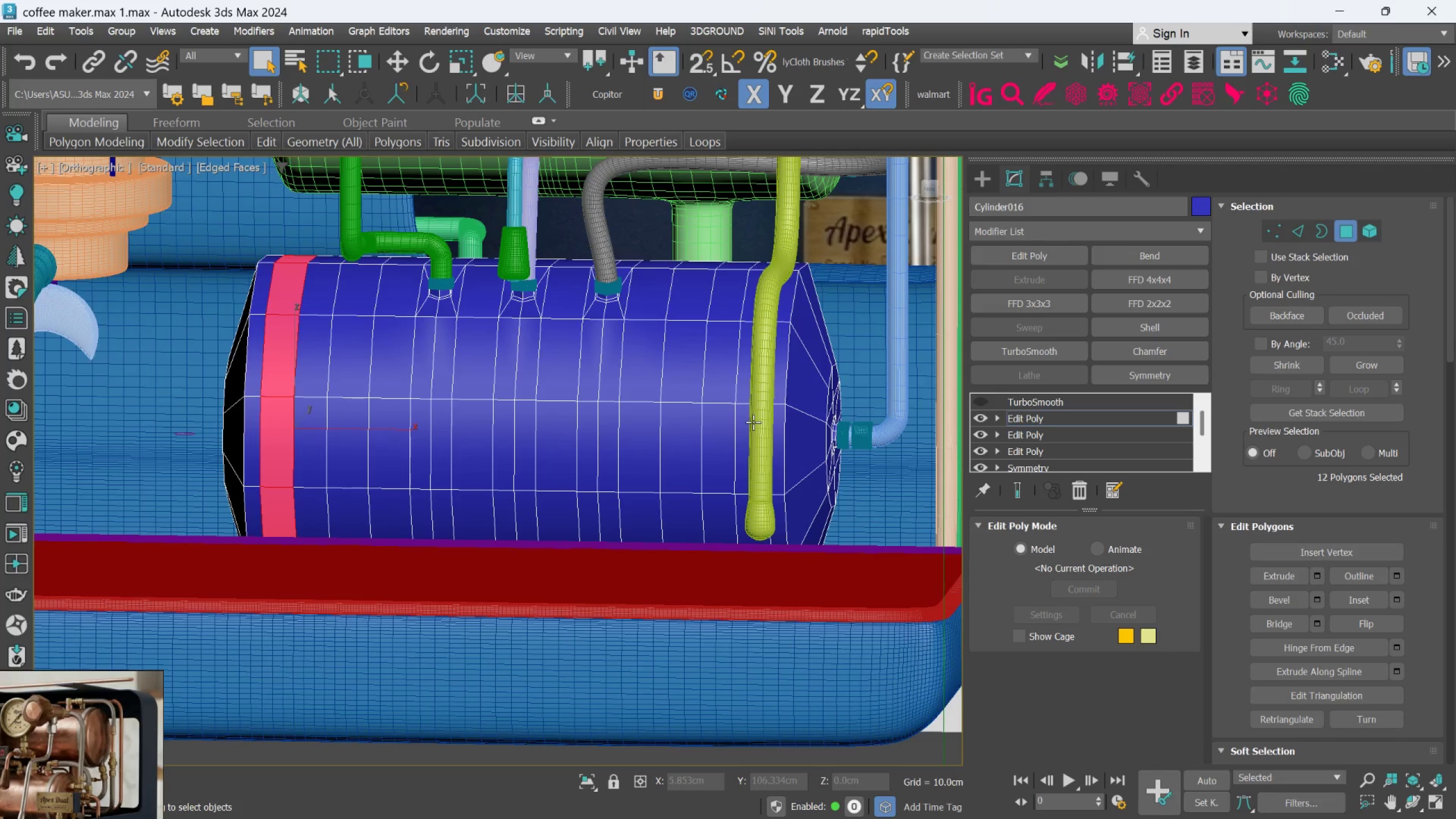 
hold_key(key=AltLeft, duration=0.91)
 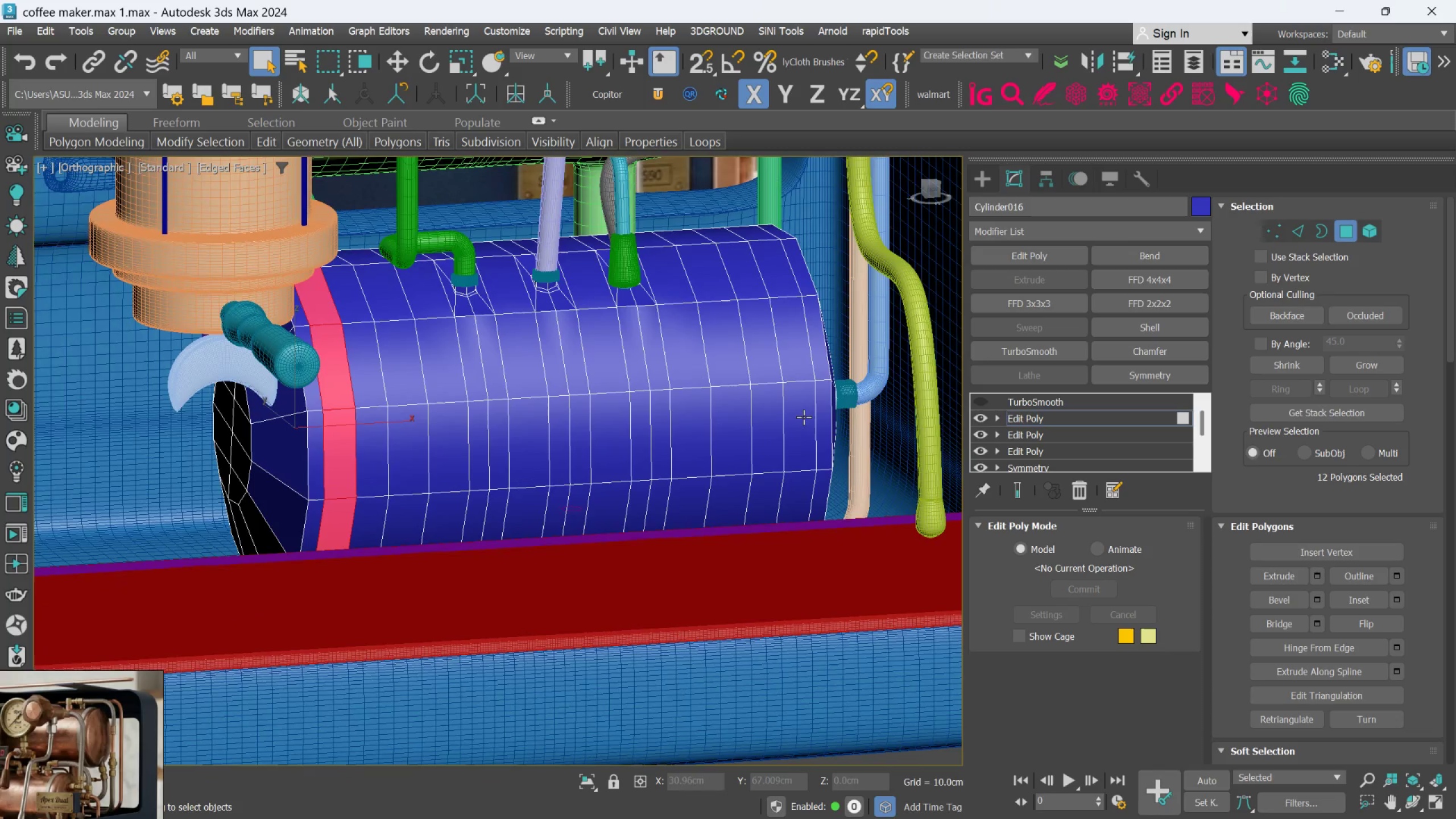 
hold_key(key=AltLeft, duration=0.36)
 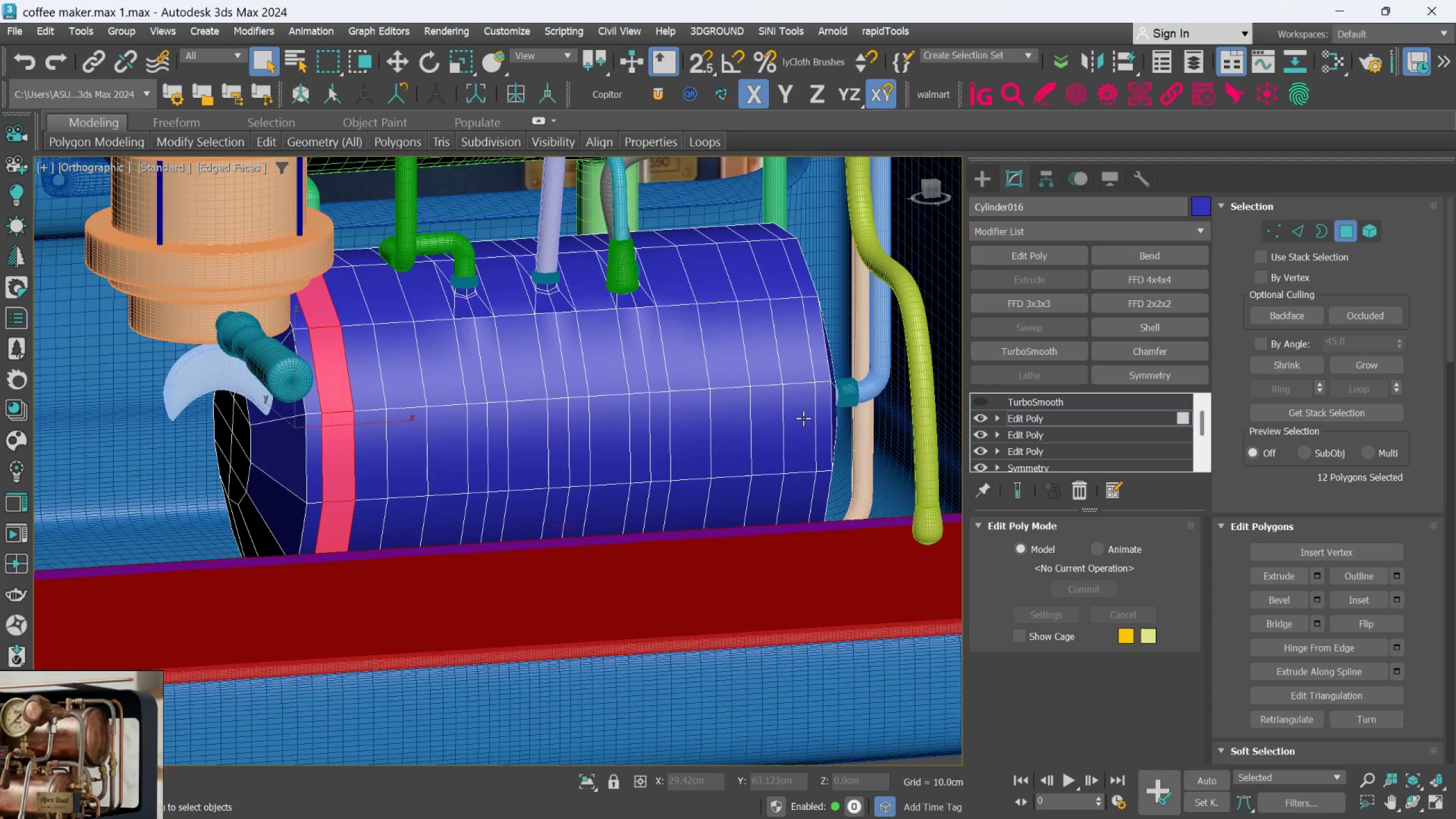 
hold_key(key=ControlLeft, duration=1.91)
left_click([803, 418])
 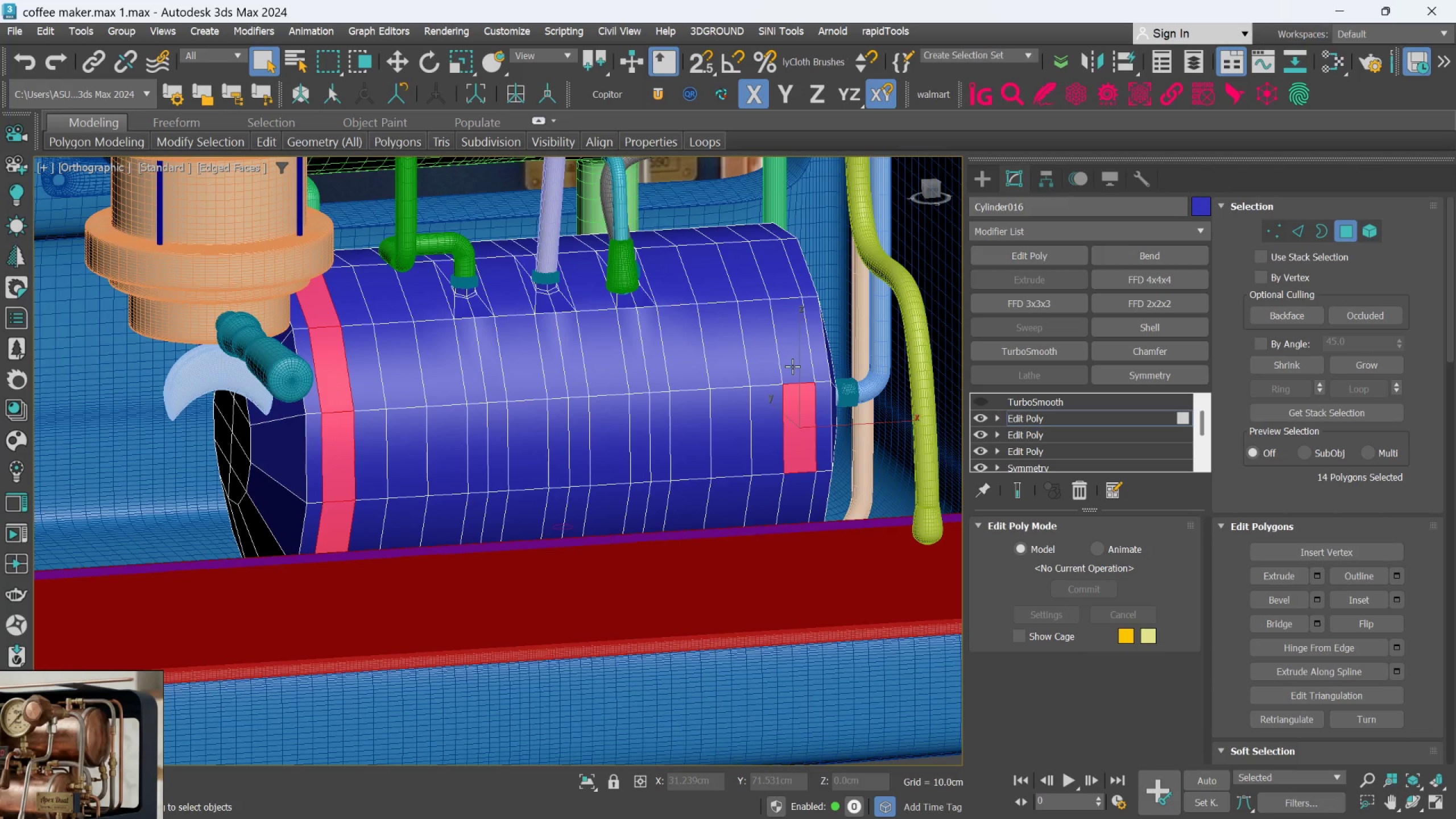 
double_click([792, 366])
 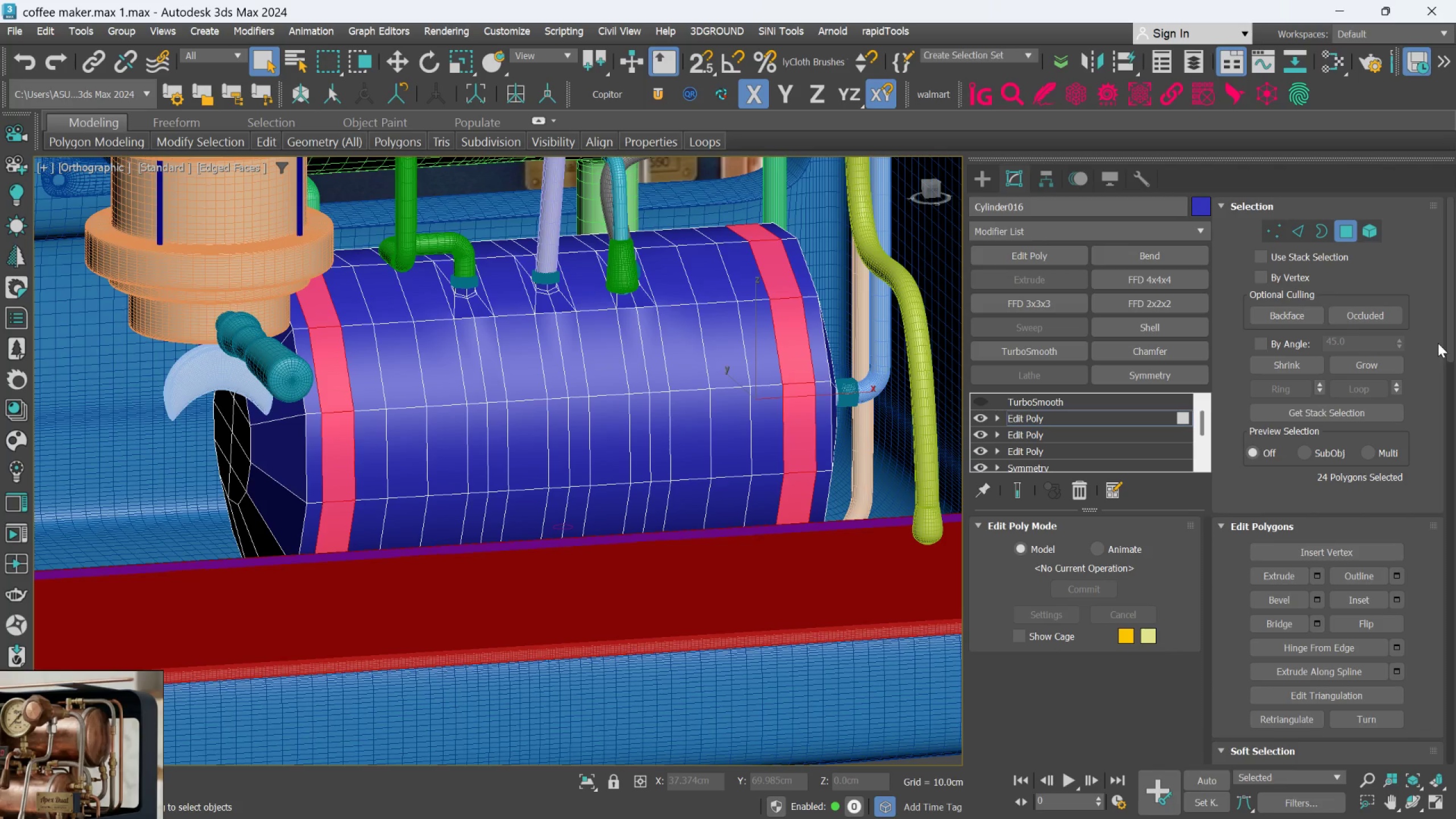 
wait(6.86)
 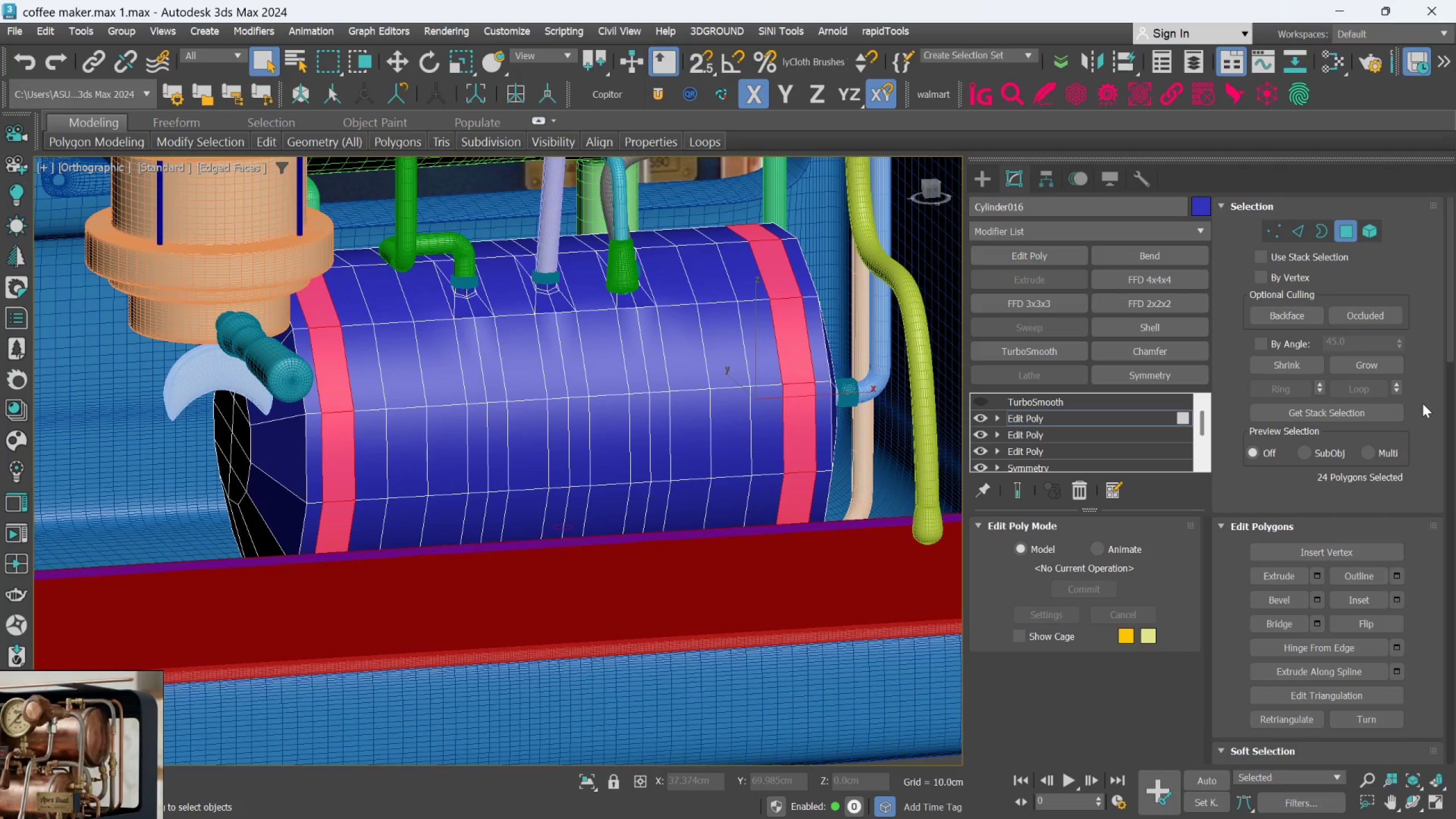 
left_click_drag(start_coordinate=[1451, 350], to_coordinate=[1455, 539])
 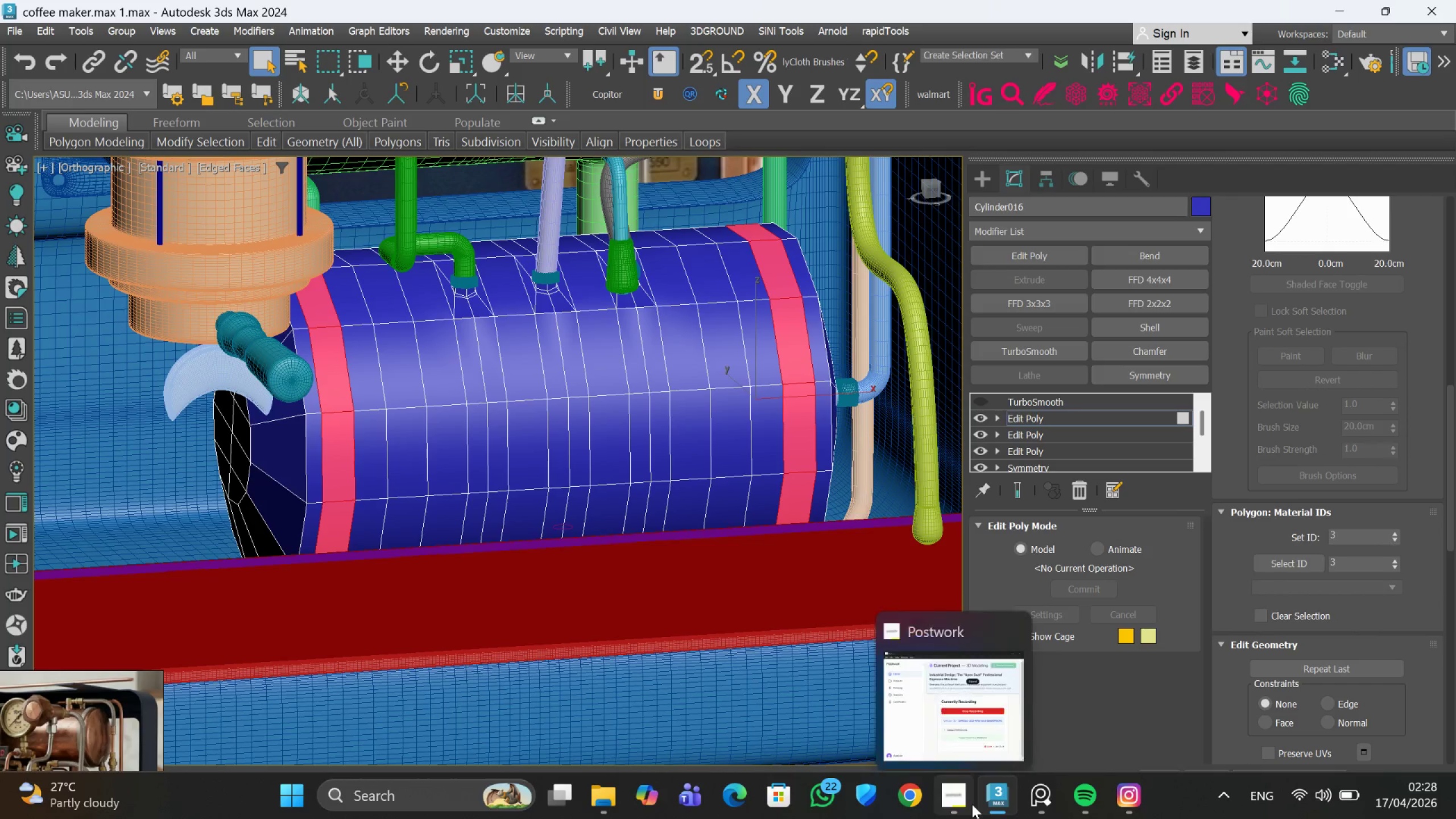 
left_click([974, 739])